 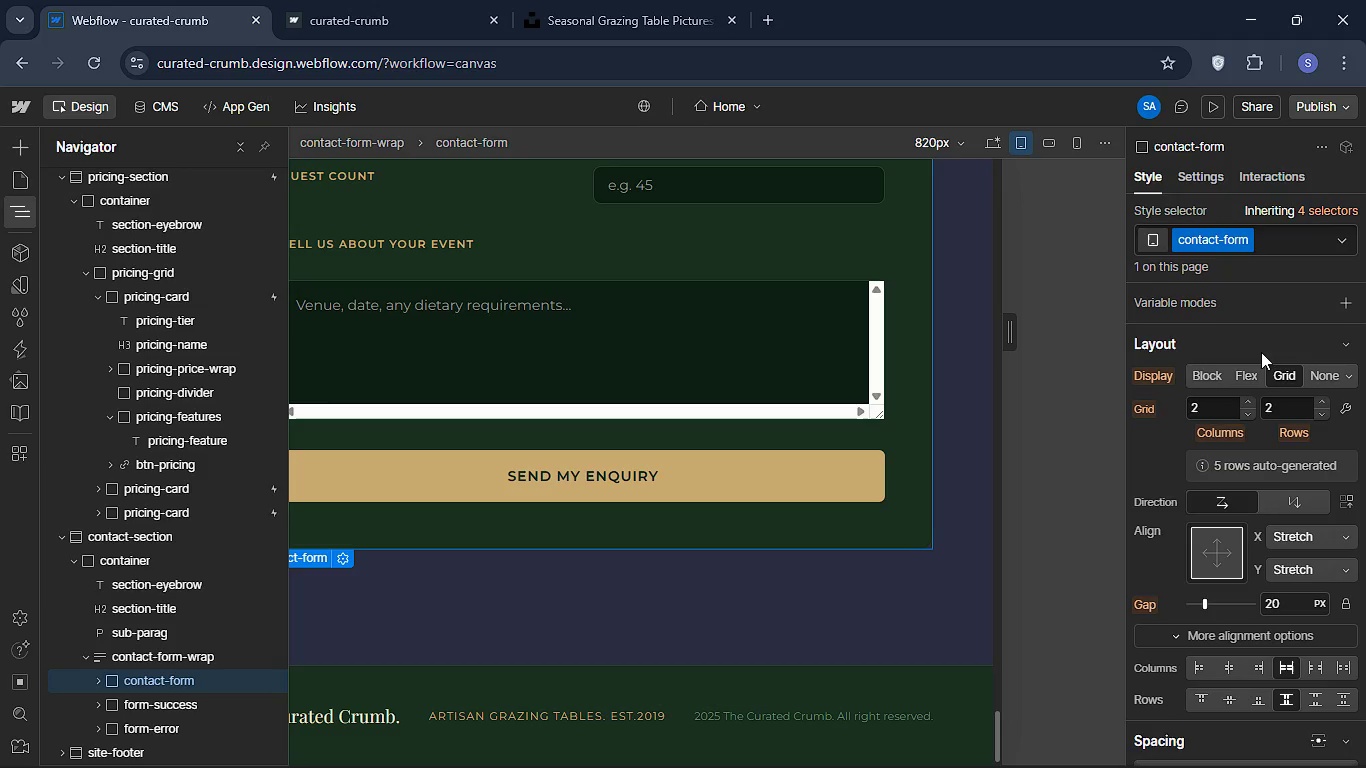 
scroll: coordinate [1261, 352], scroll_direction: up, amount: 2.0
 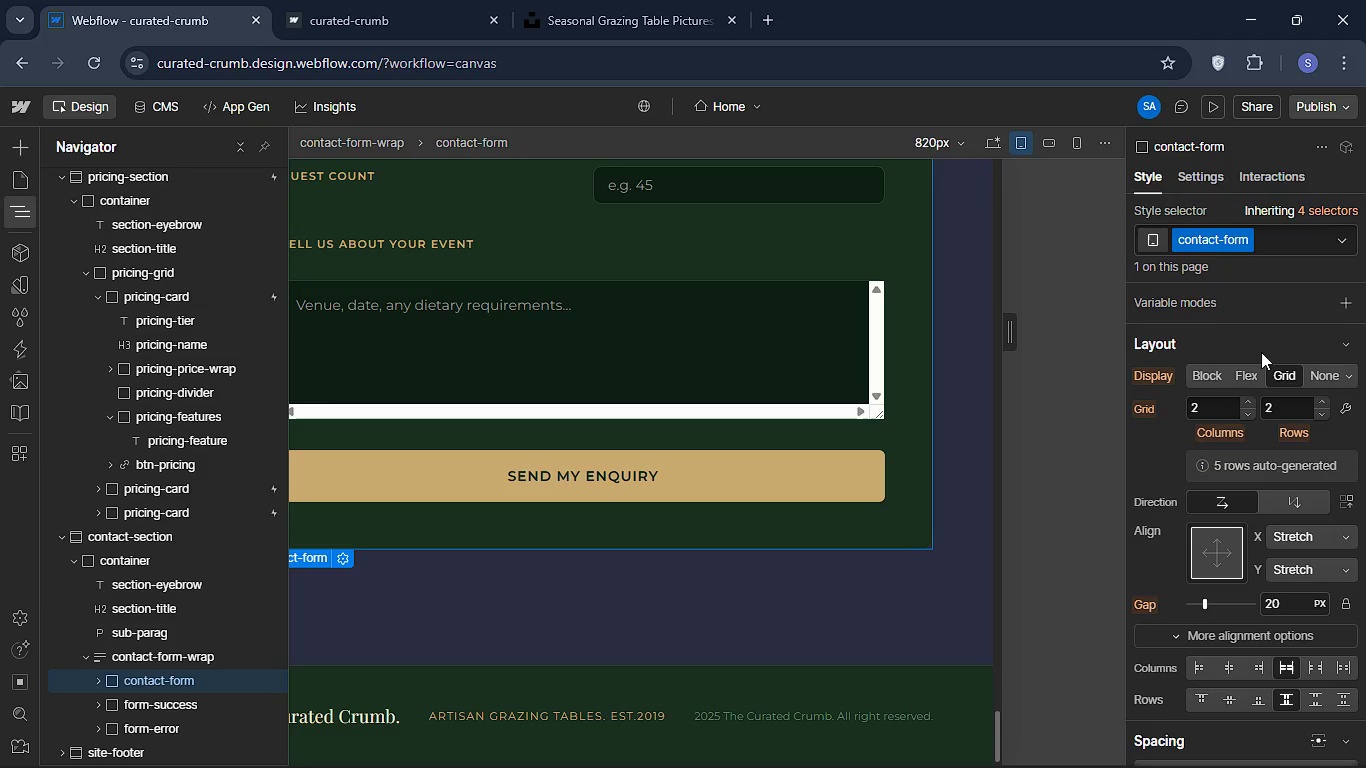 
mouse_move([1282, 376])
 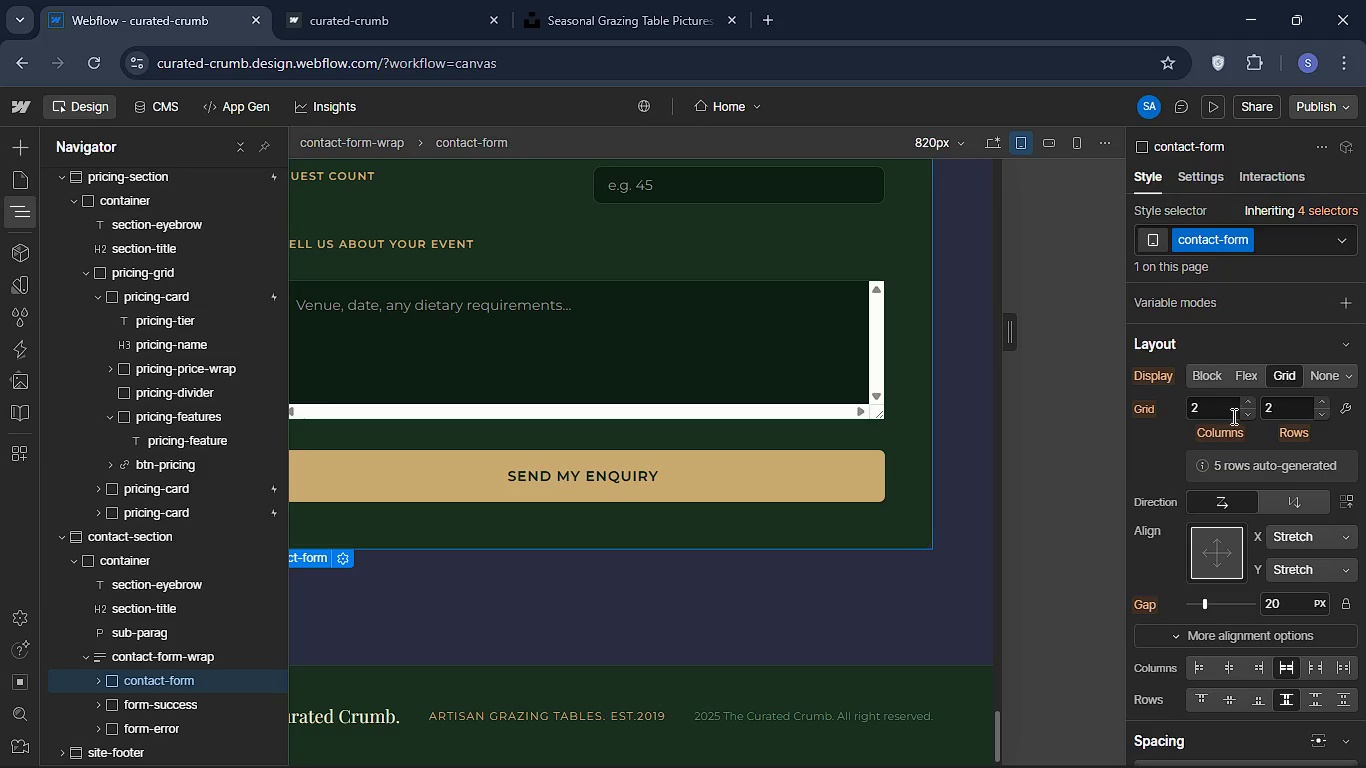 
left_click([1227, 417])
 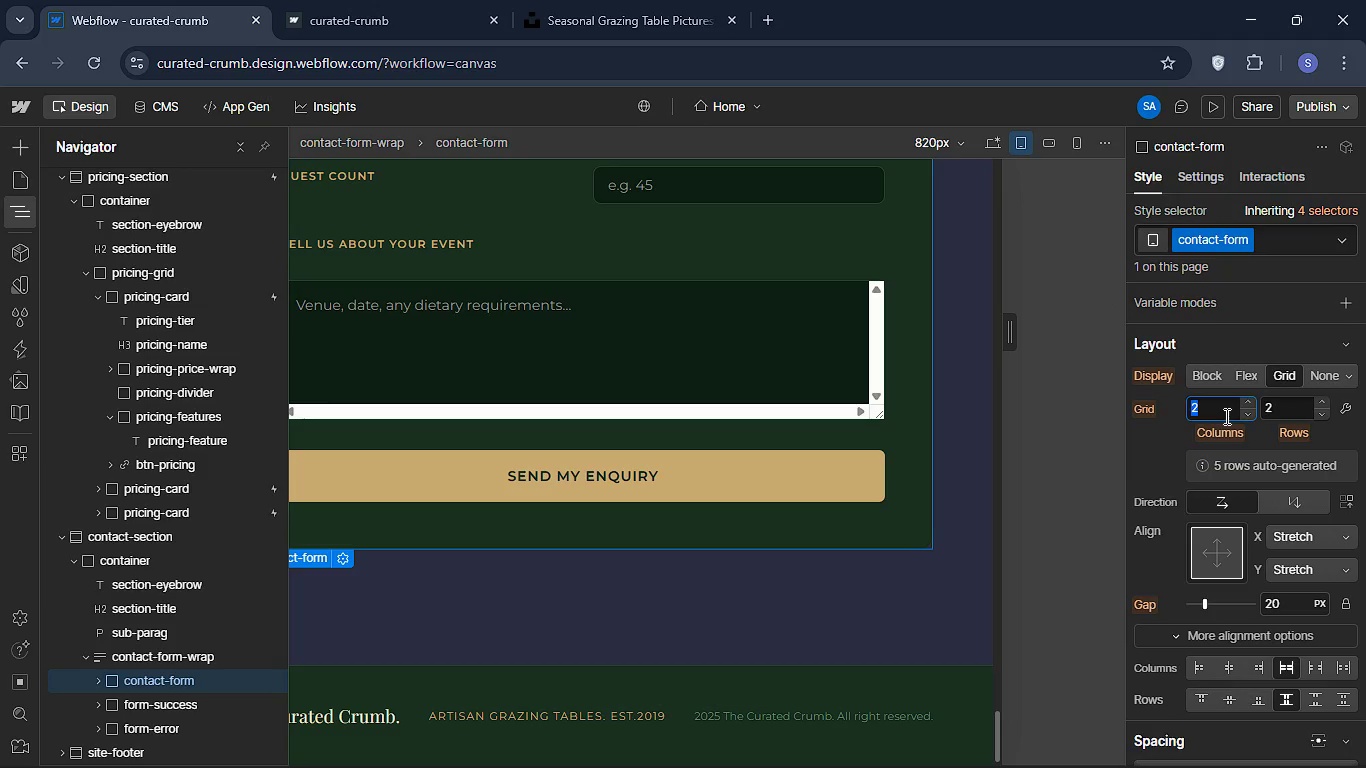 
key(1)
 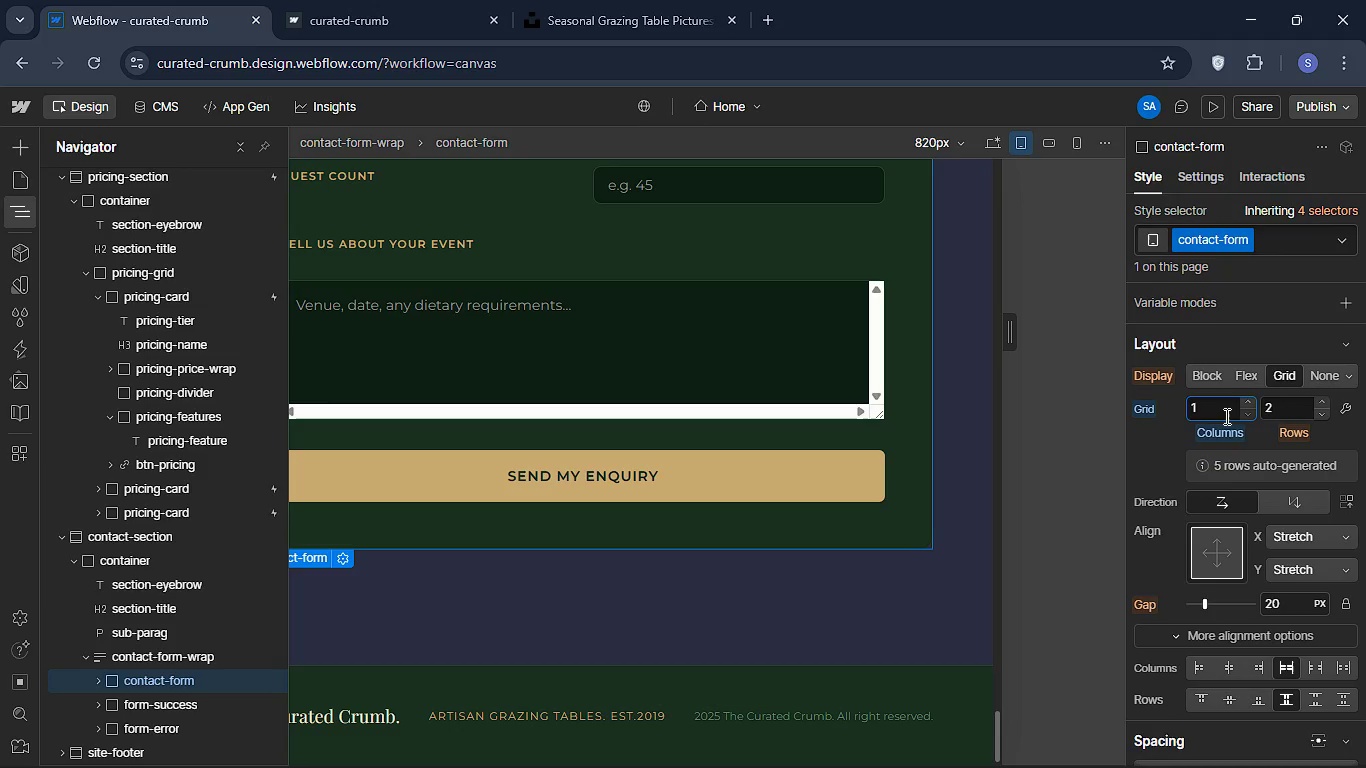 
key(Enter)
 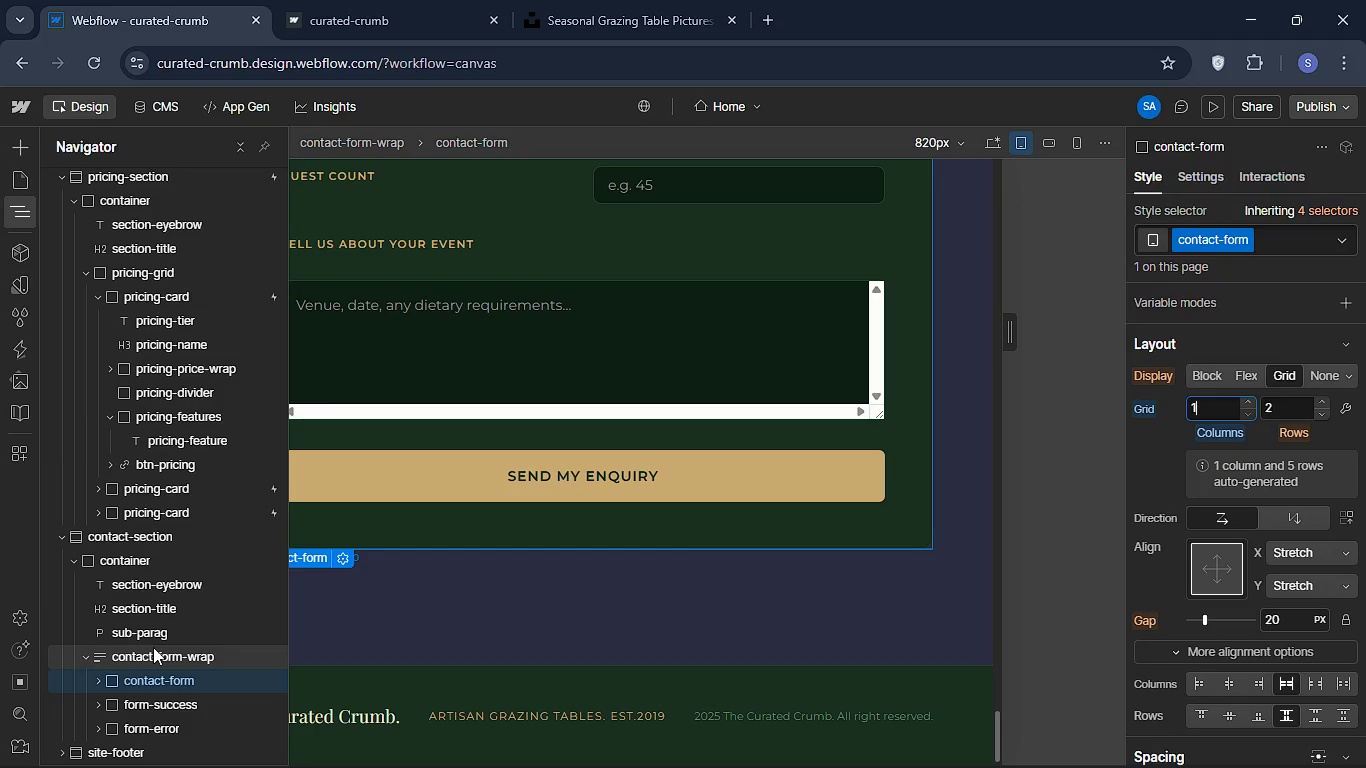 
wait(21.02)
 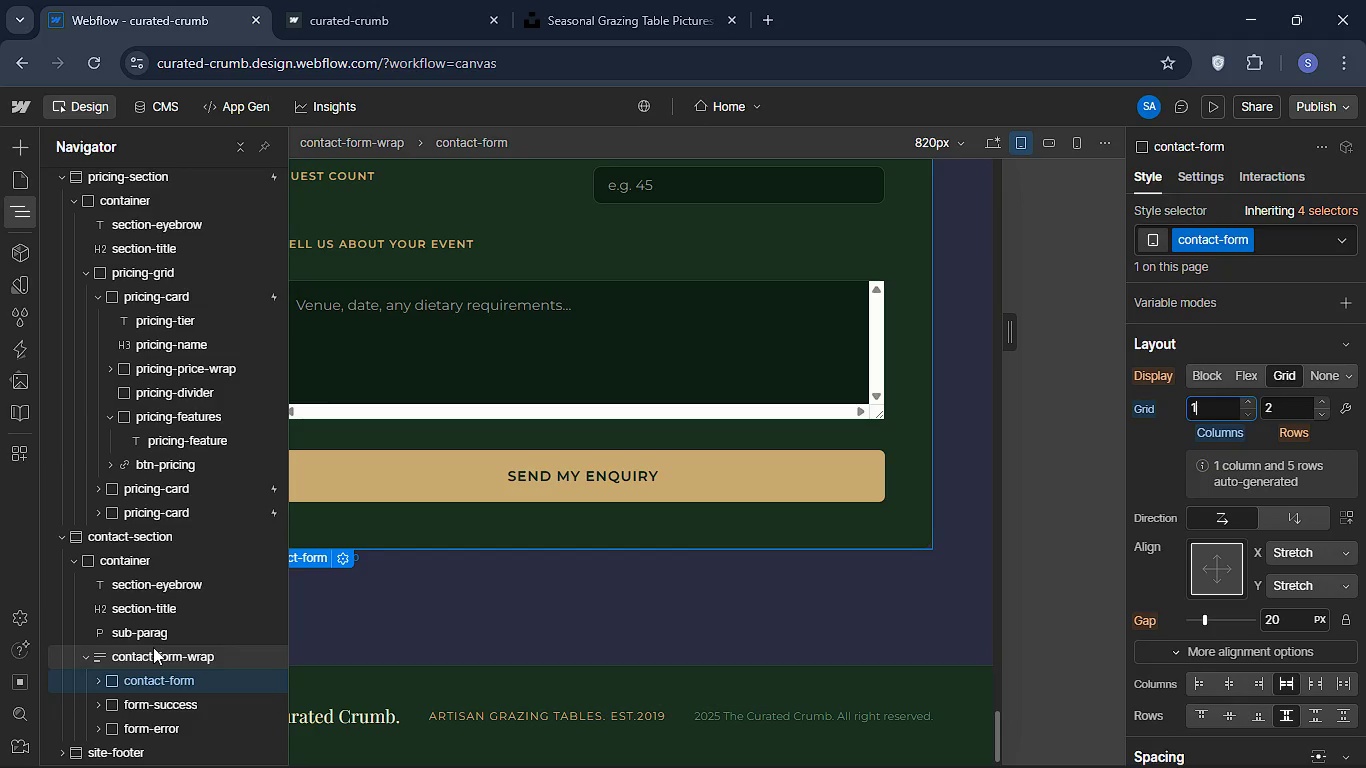 
scroll: coordinate [475, 363], scroll_direction: up, amount: 6.0
 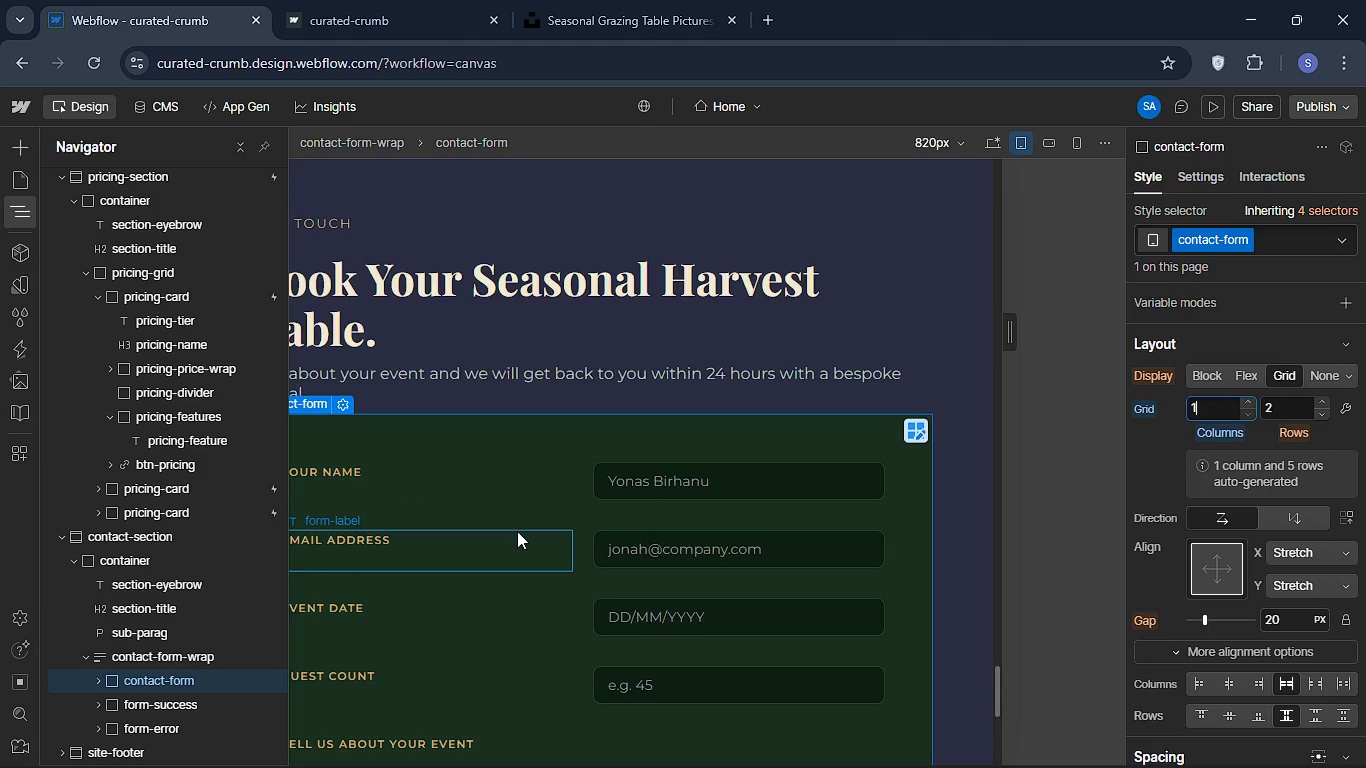 
scroll: coordinate [517, 531], scroll_direction: down, amount: 1.0
 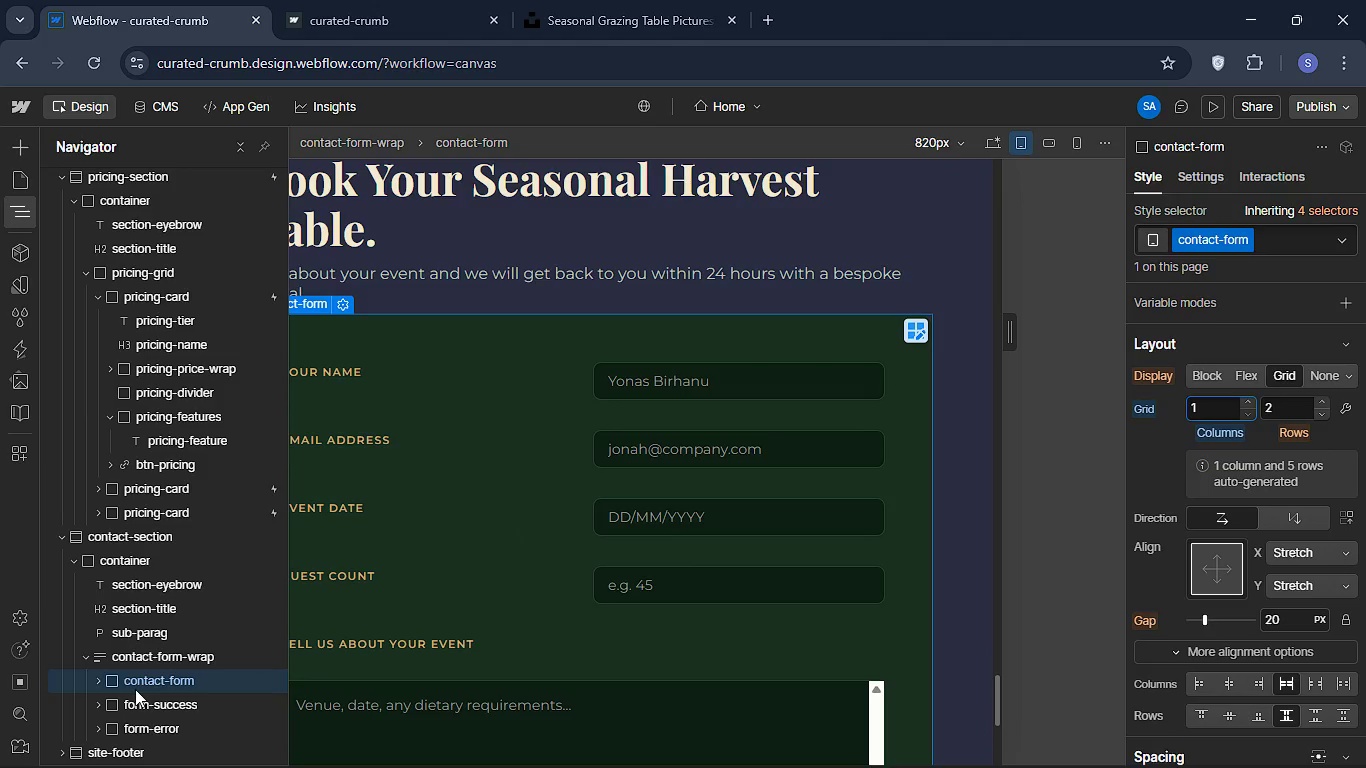 
left_click([92, 681])
 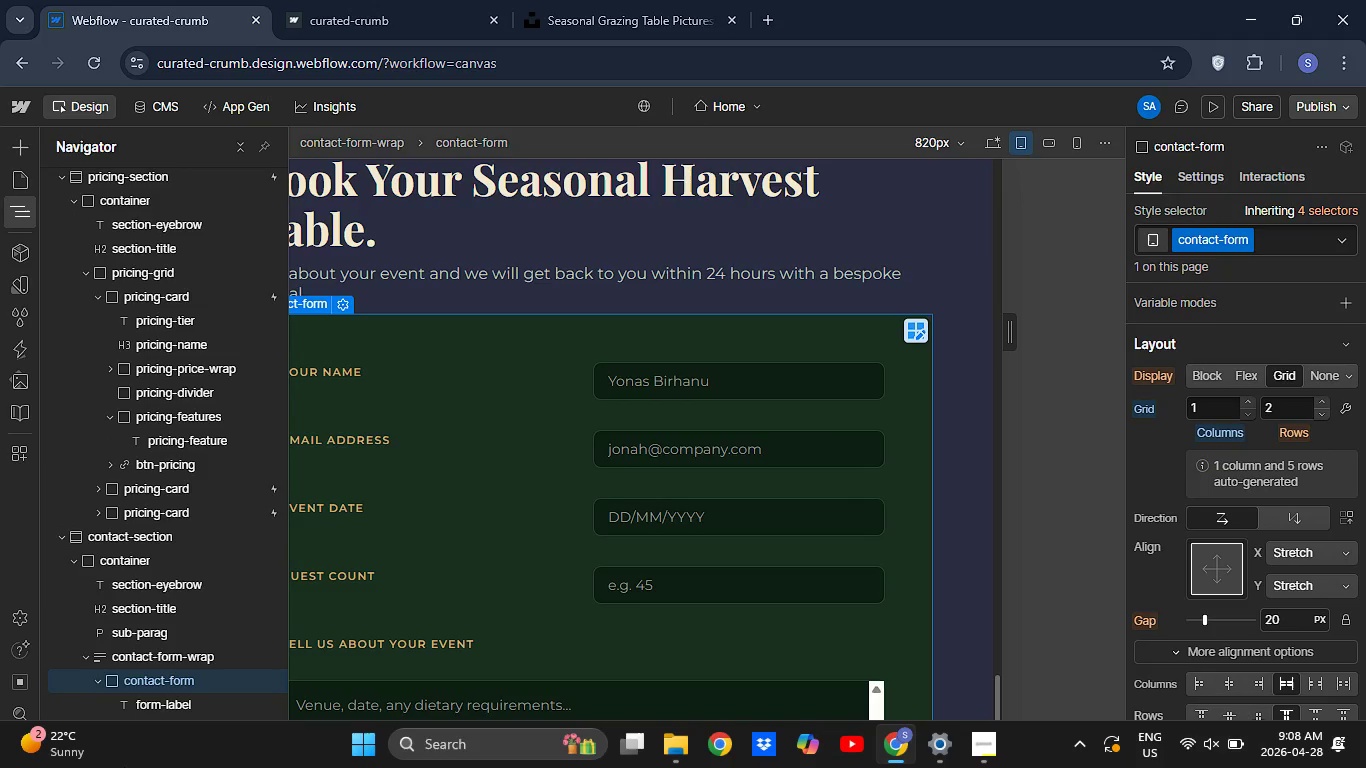 
wait(10.88)
 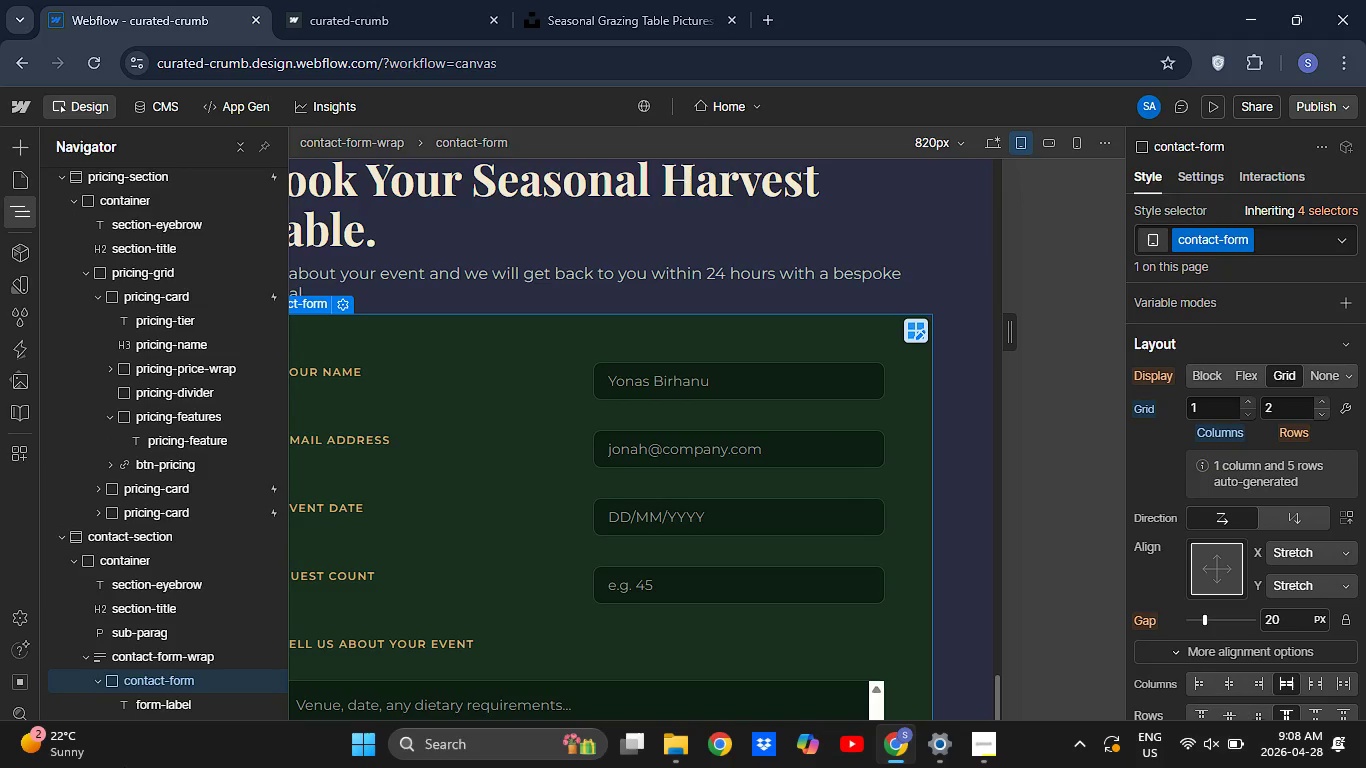 
left_click([161, 710])
 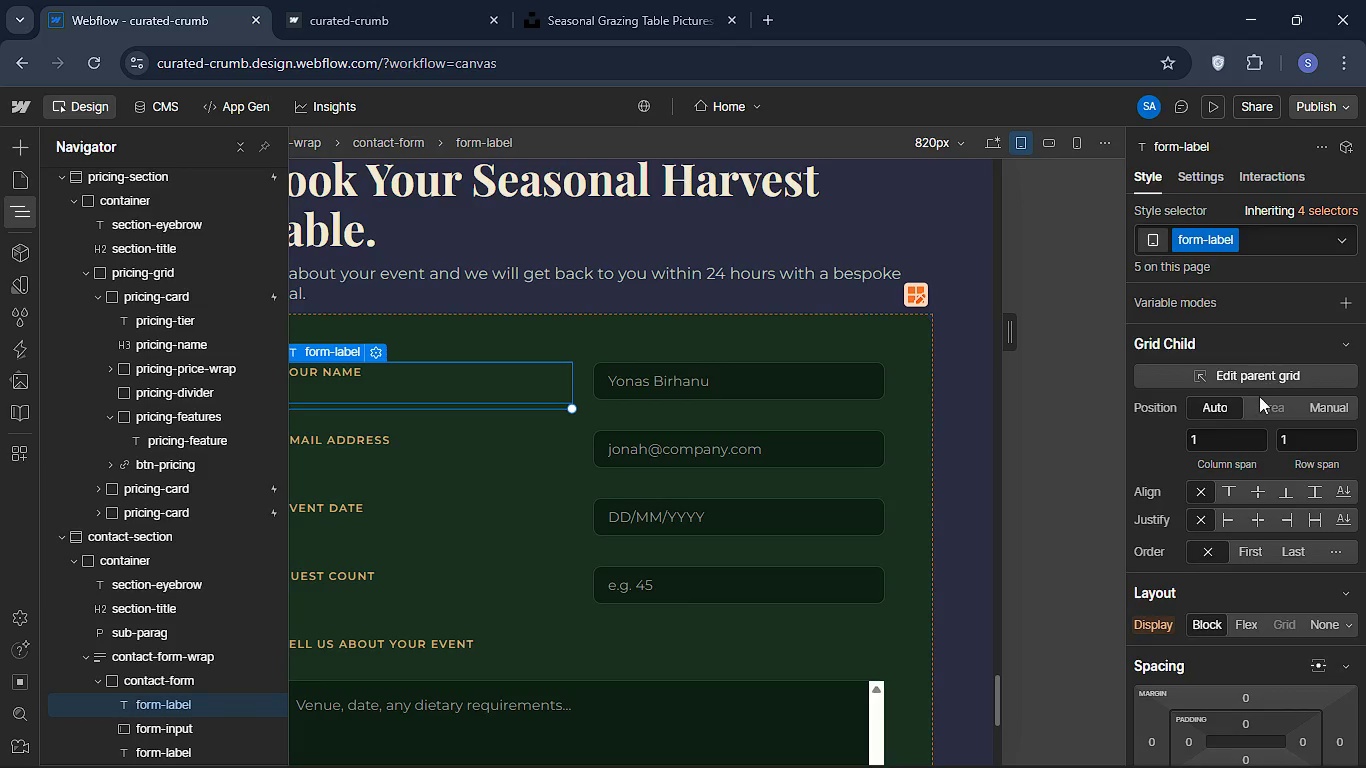 
scroll: coordinate [1259, 396], scroll_direction: up, amount: 2.0
 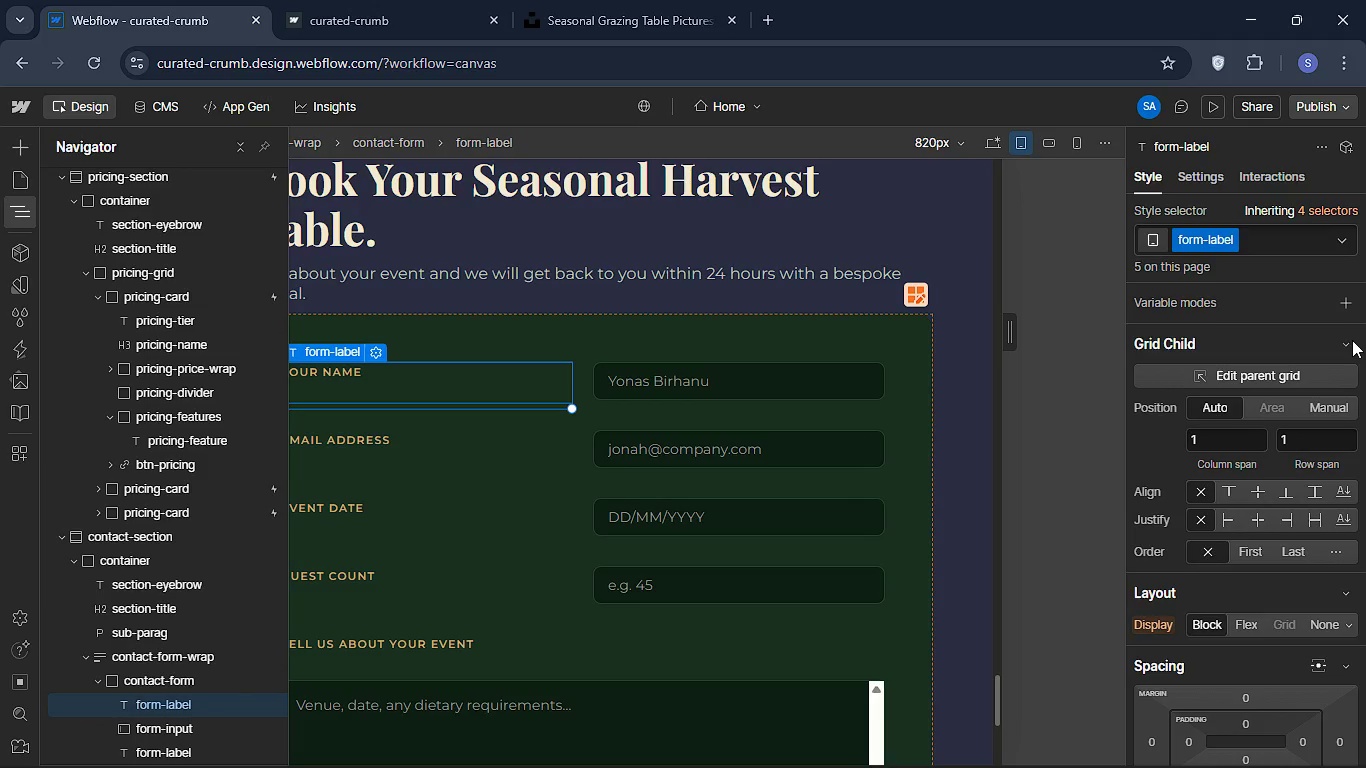 
left_click([1352, 340])
 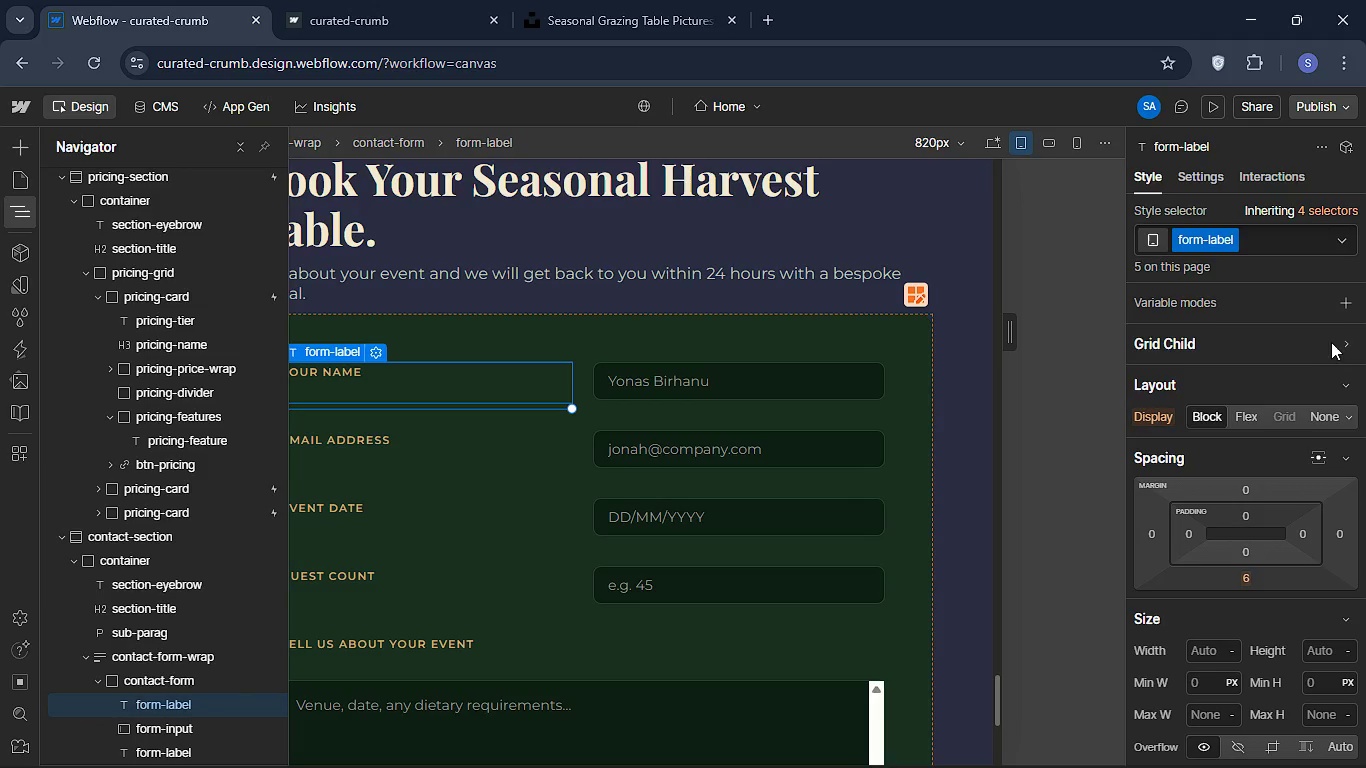 
left_click([1347, 339])
 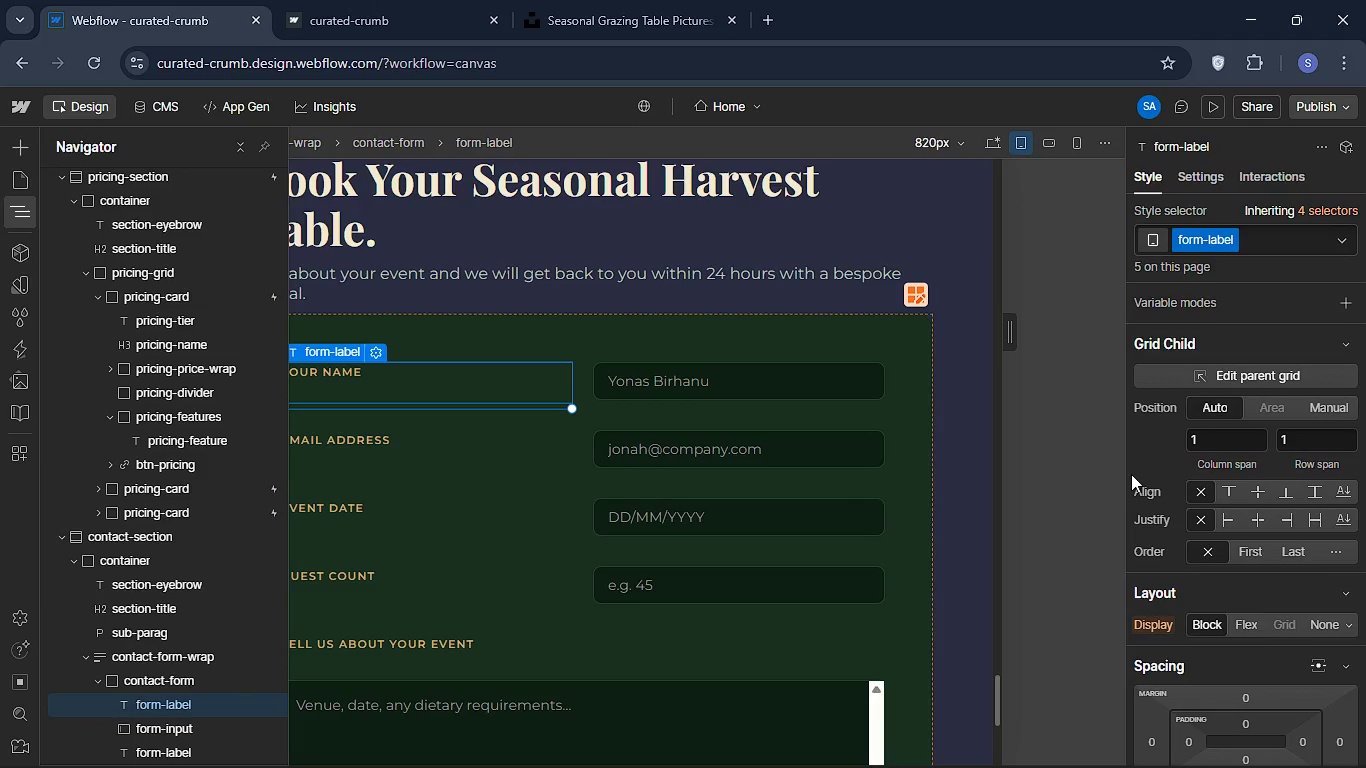 
scroll: coordinate [511, 593], scroll_direction: down, amount: 5.0
 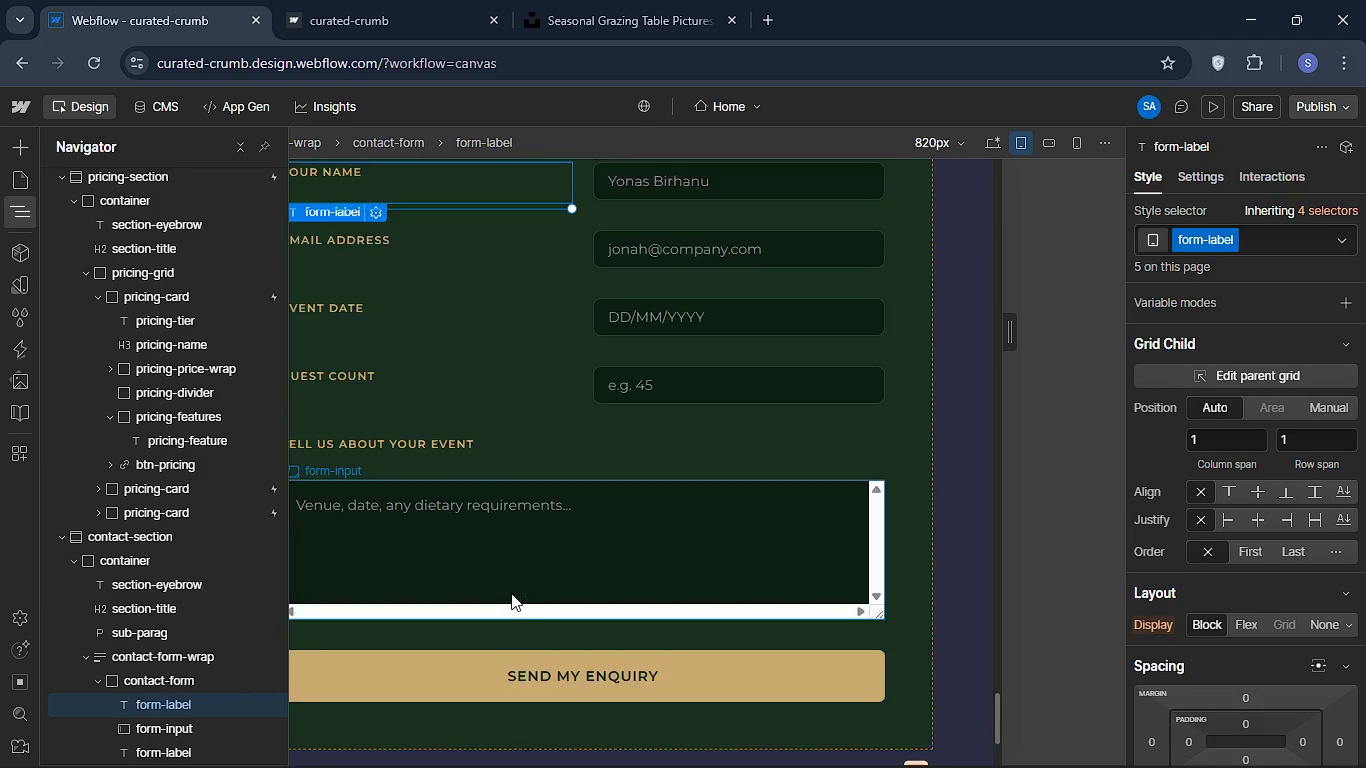 
scroll: coordinate [511, 593], scroll_direction: up, amount: 4.0
 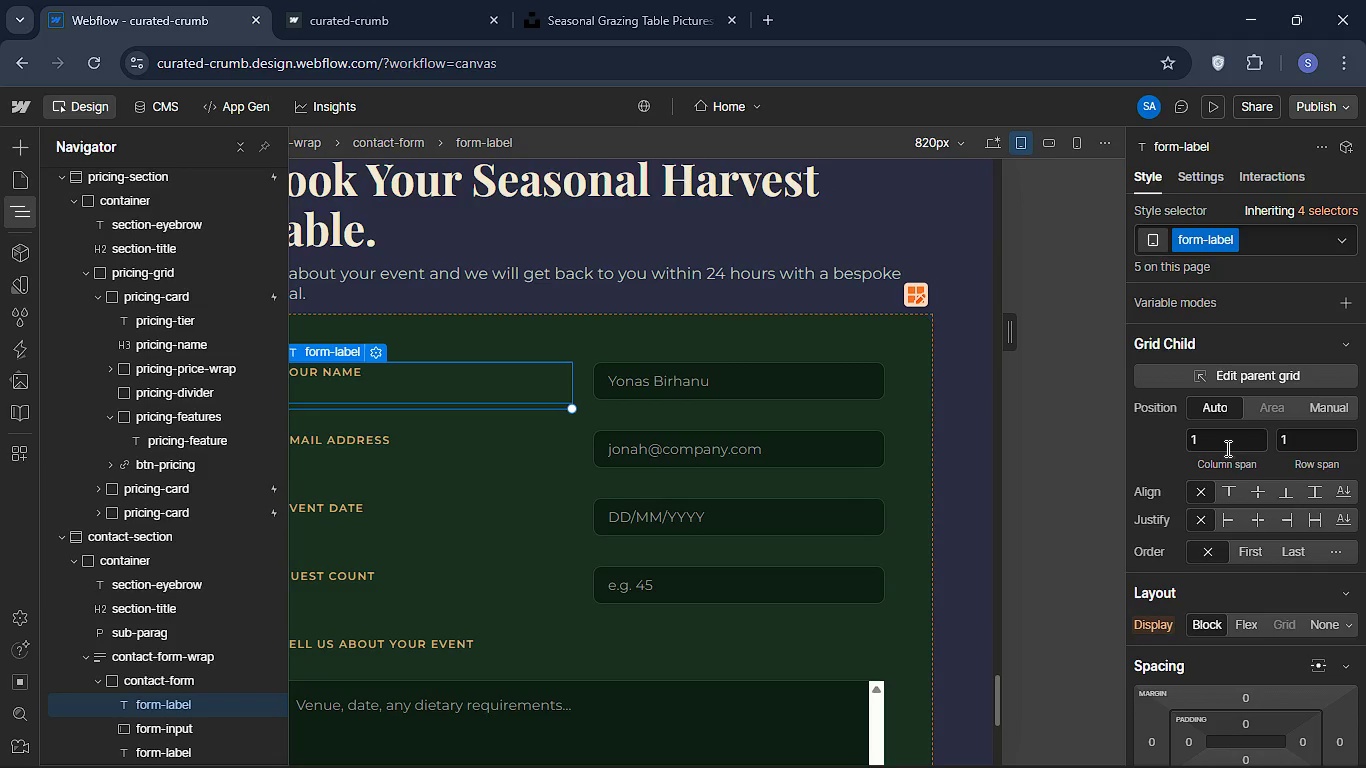 
left_click([1221, 448])
 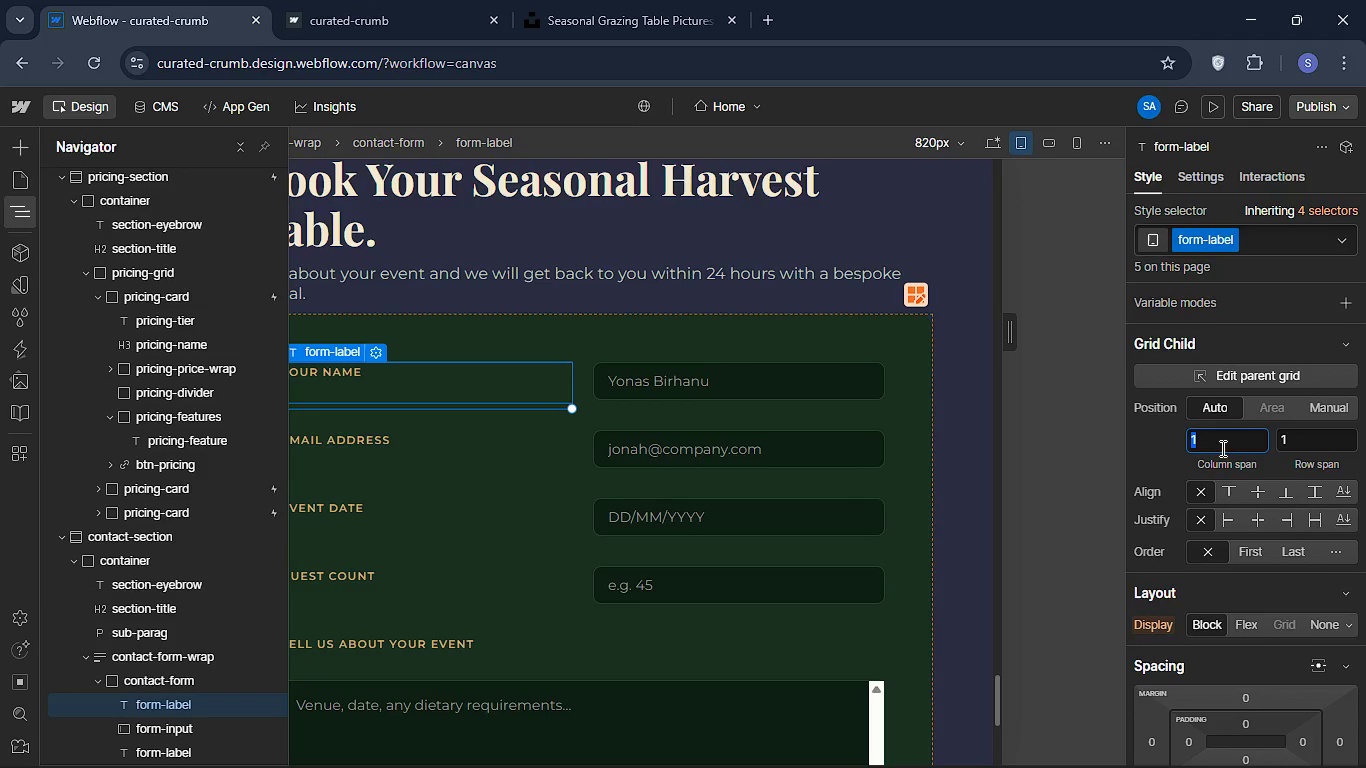 
key(2)
 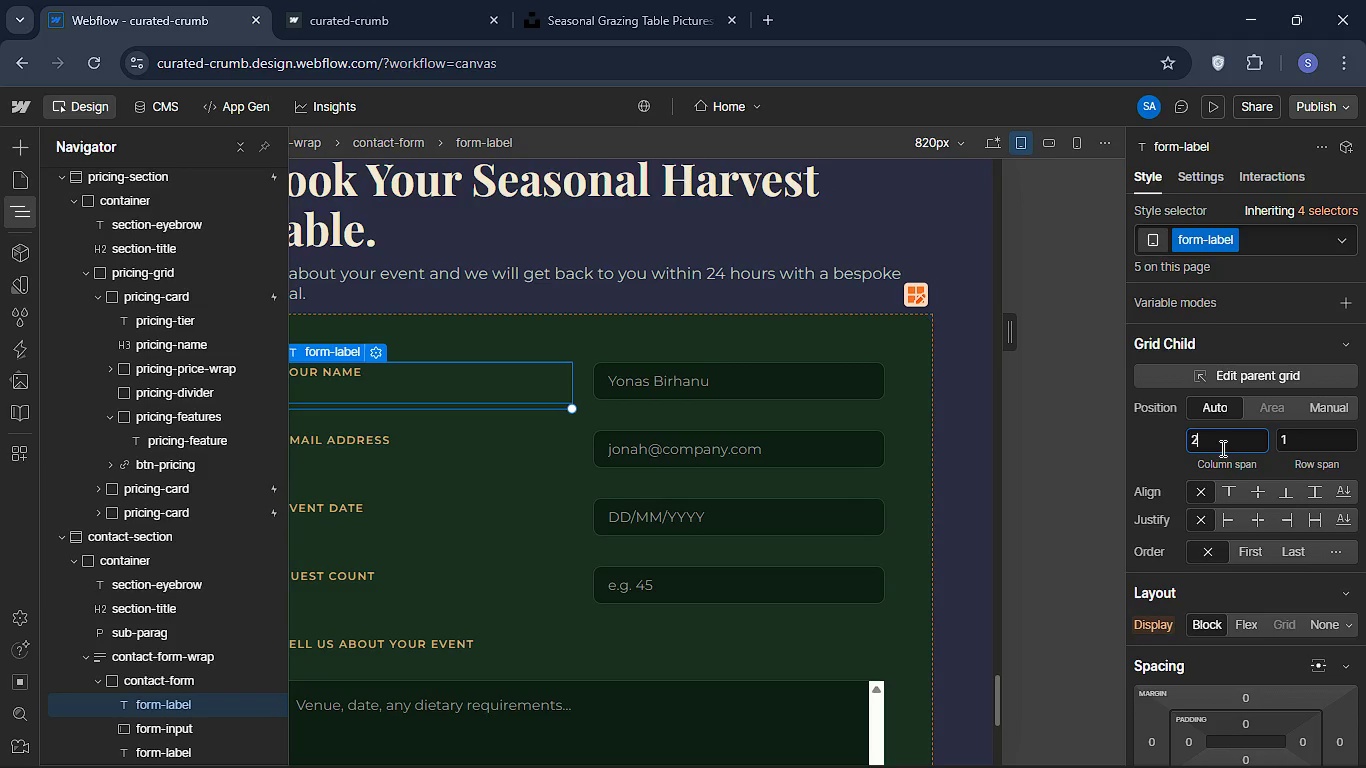 
key(Enter)
 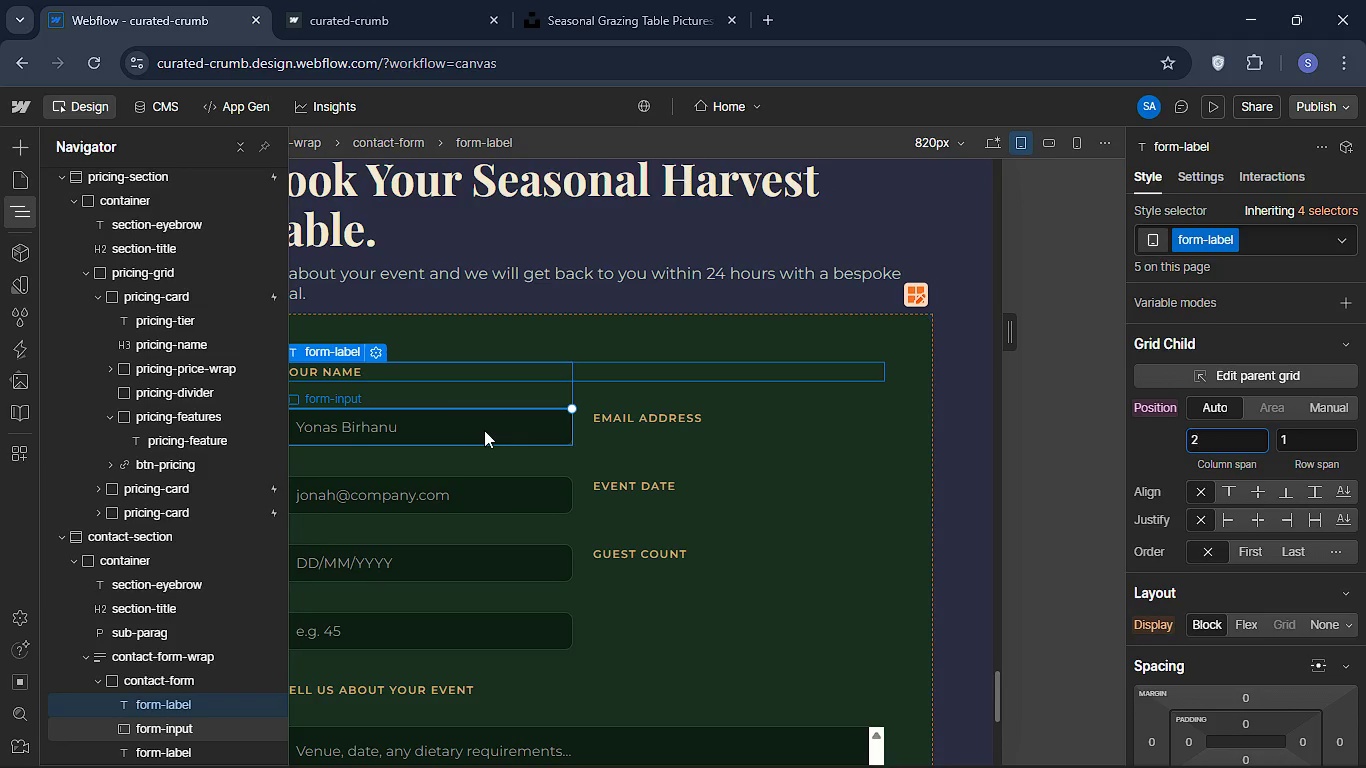 
left_click([484, 430])
 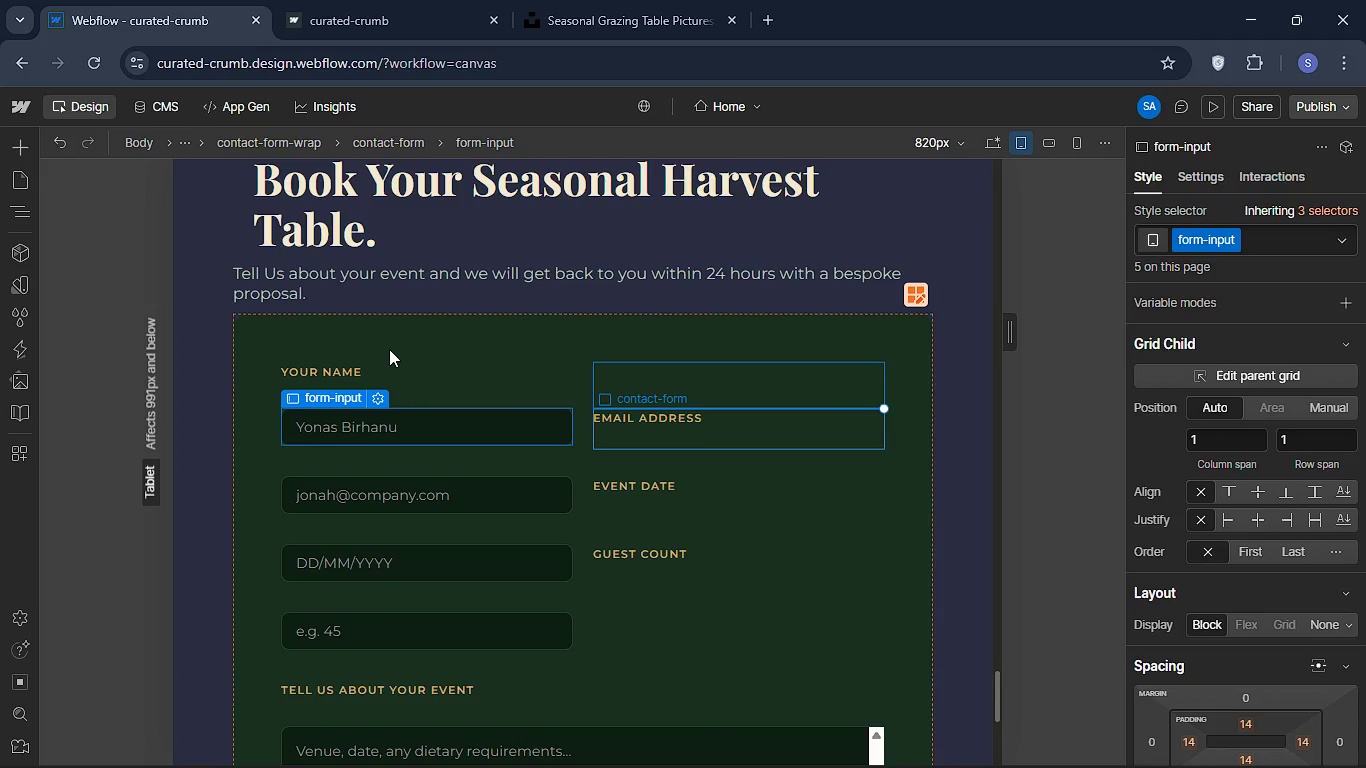 
wait(8.03)
 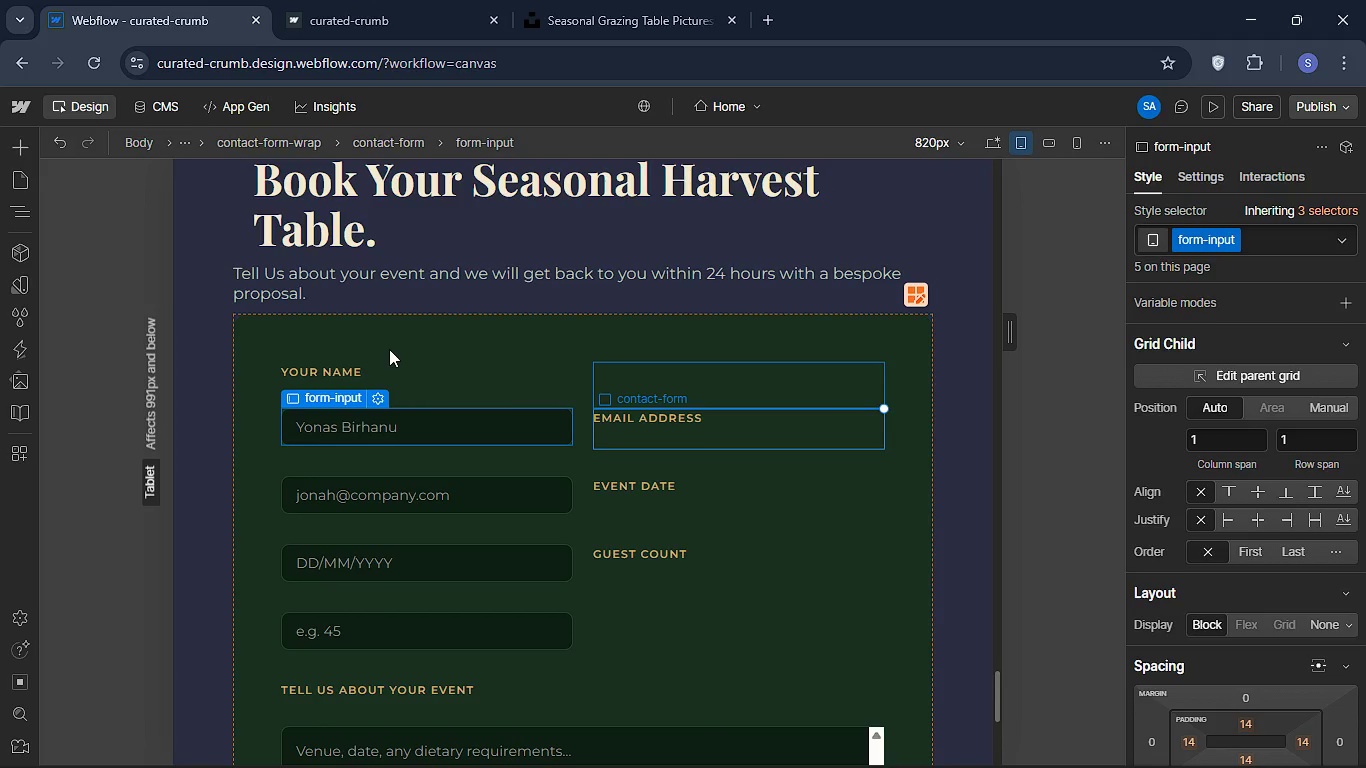 
left_click([1353, 348])
 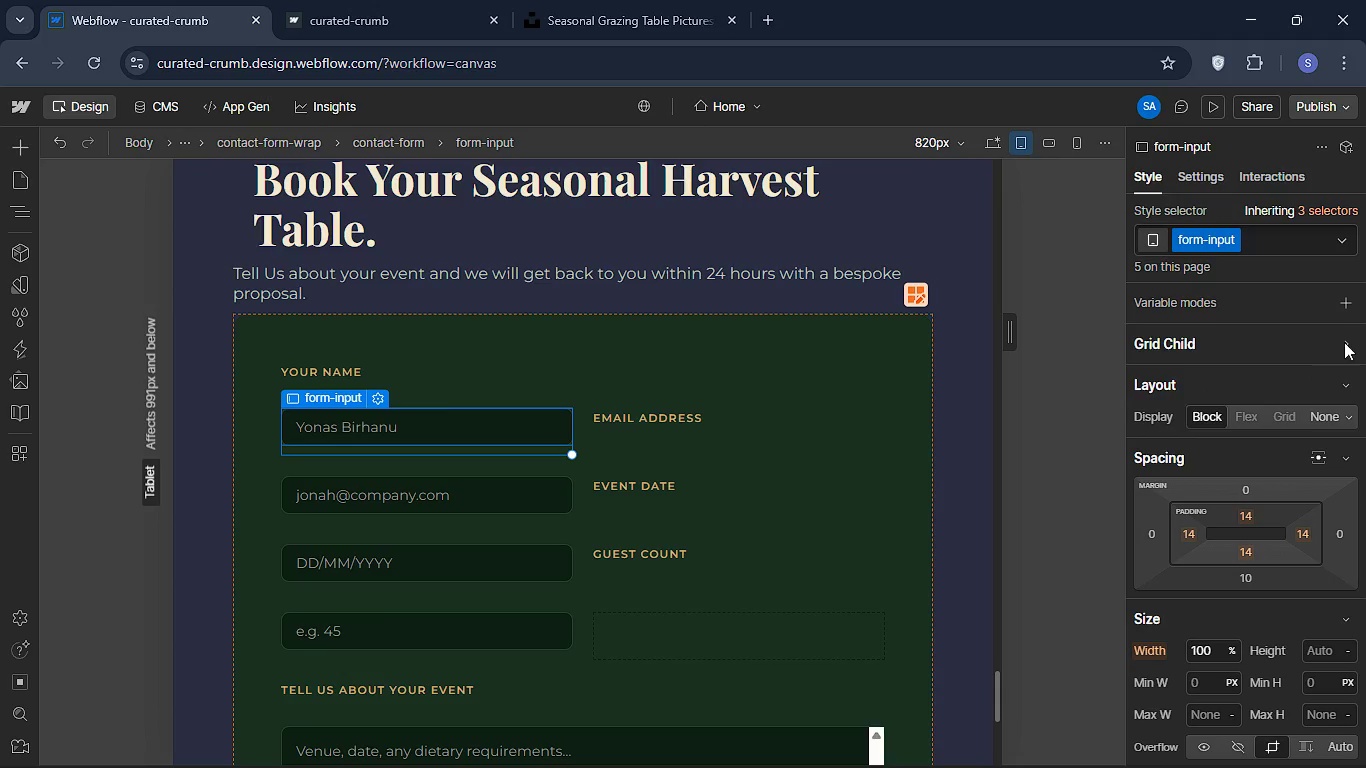 
left_click([1344, 342])
 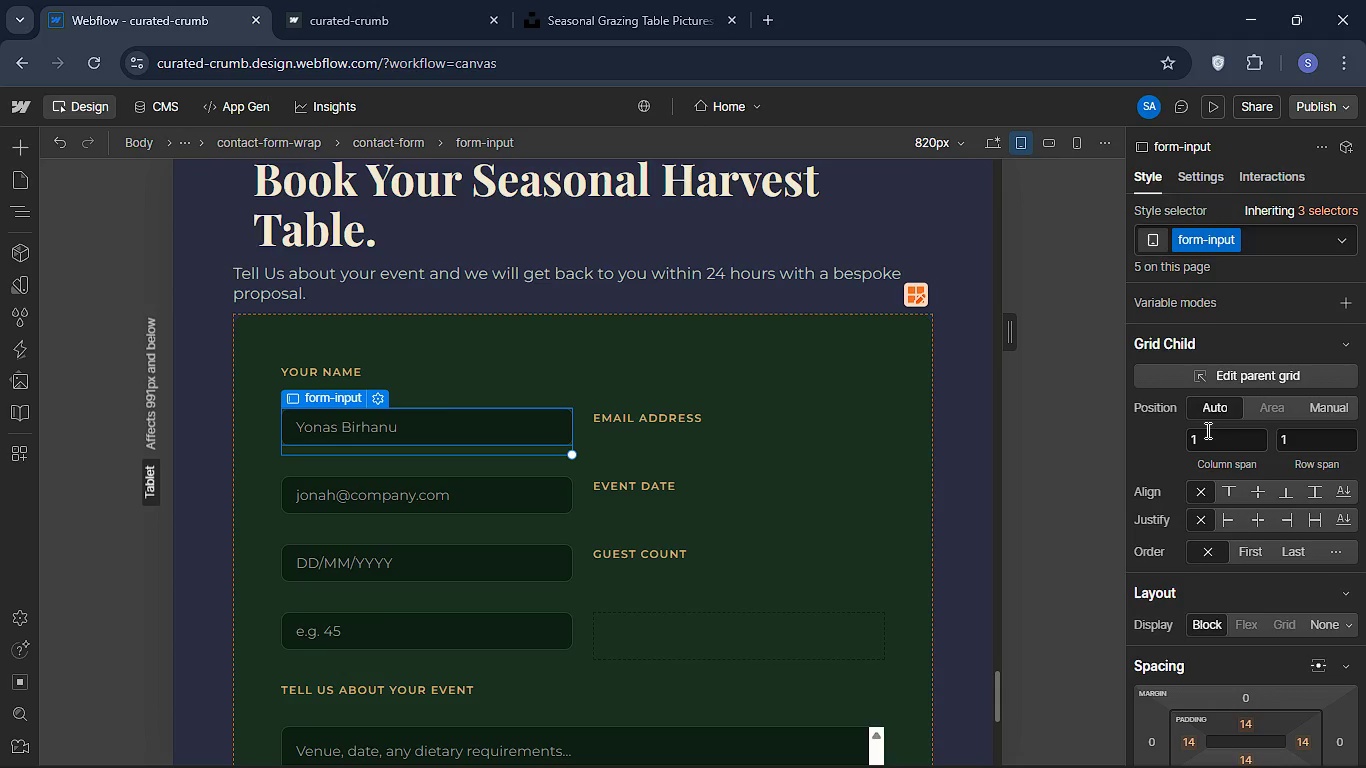 
left_click([1206, 430])
 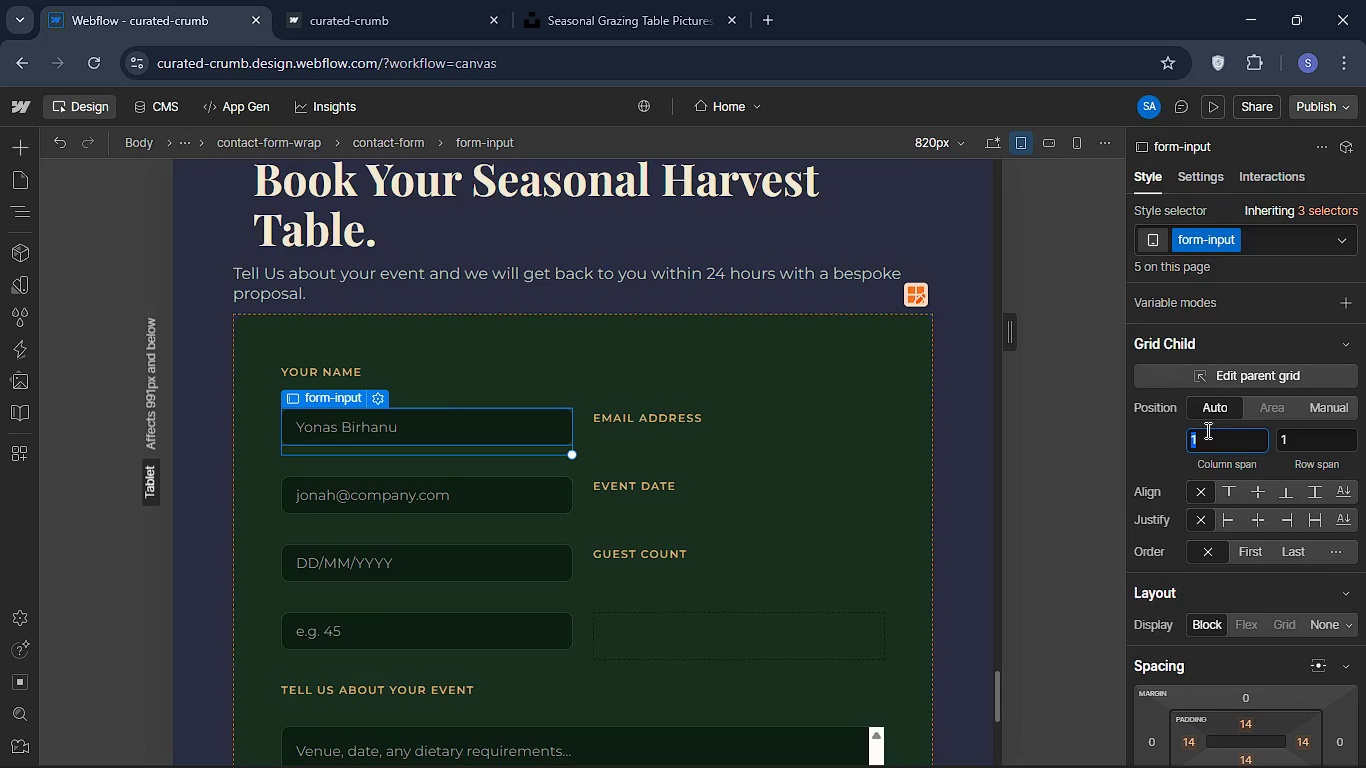 
key(2)
 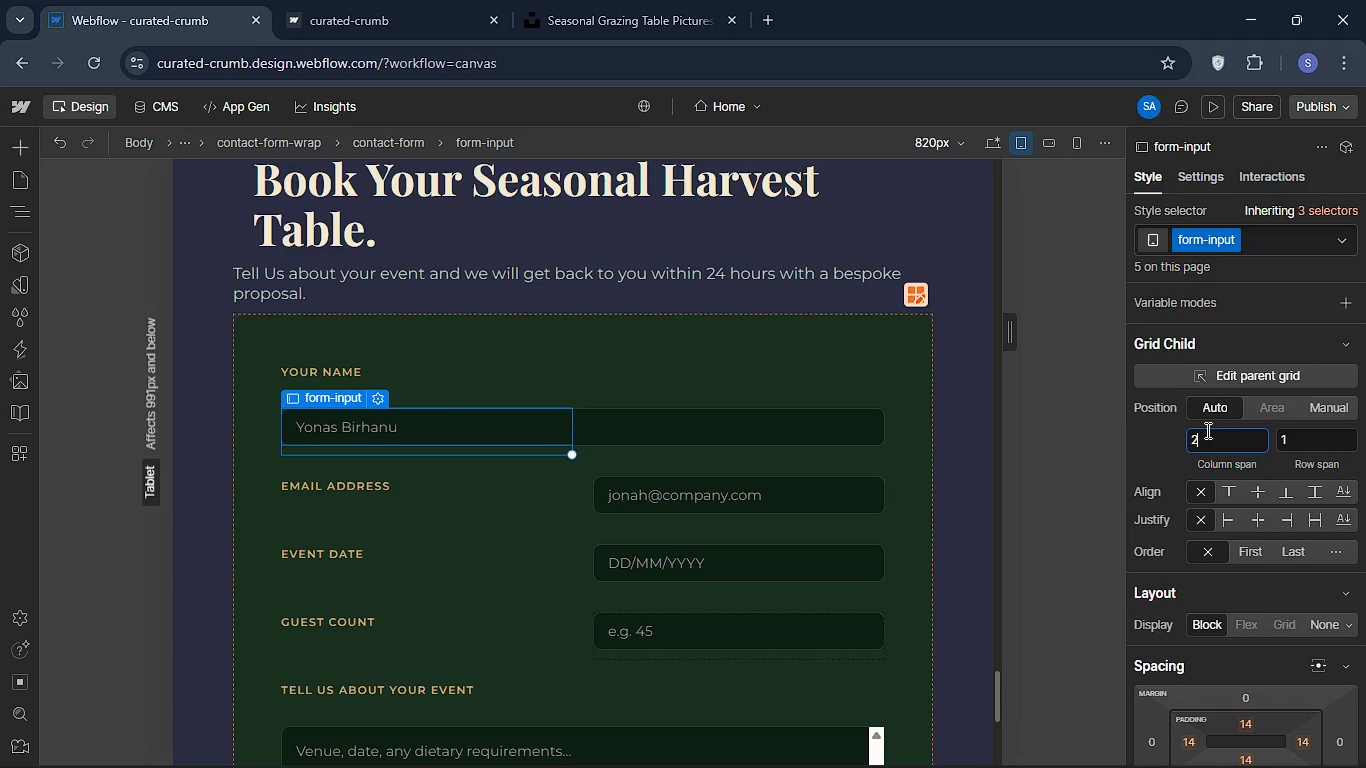 
key(Enter)
 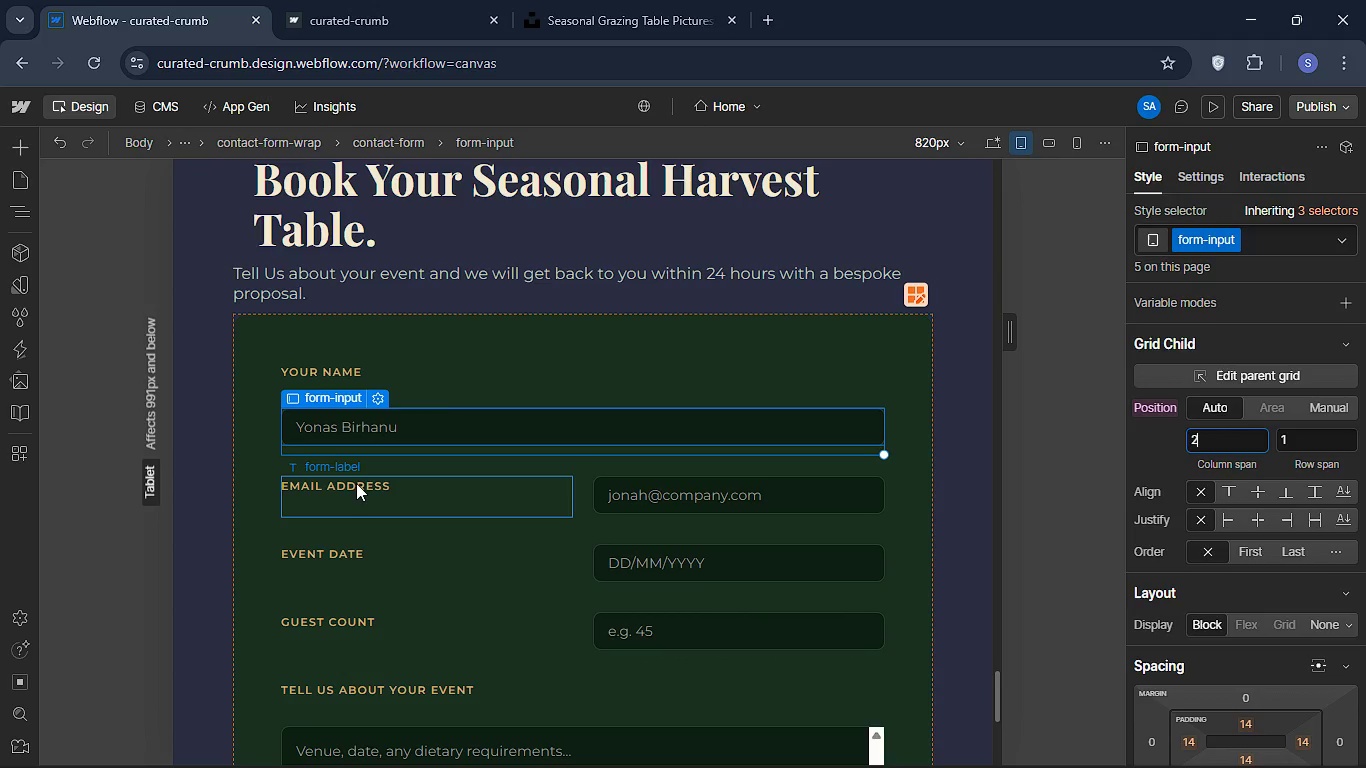 
left_click([356, 483])
 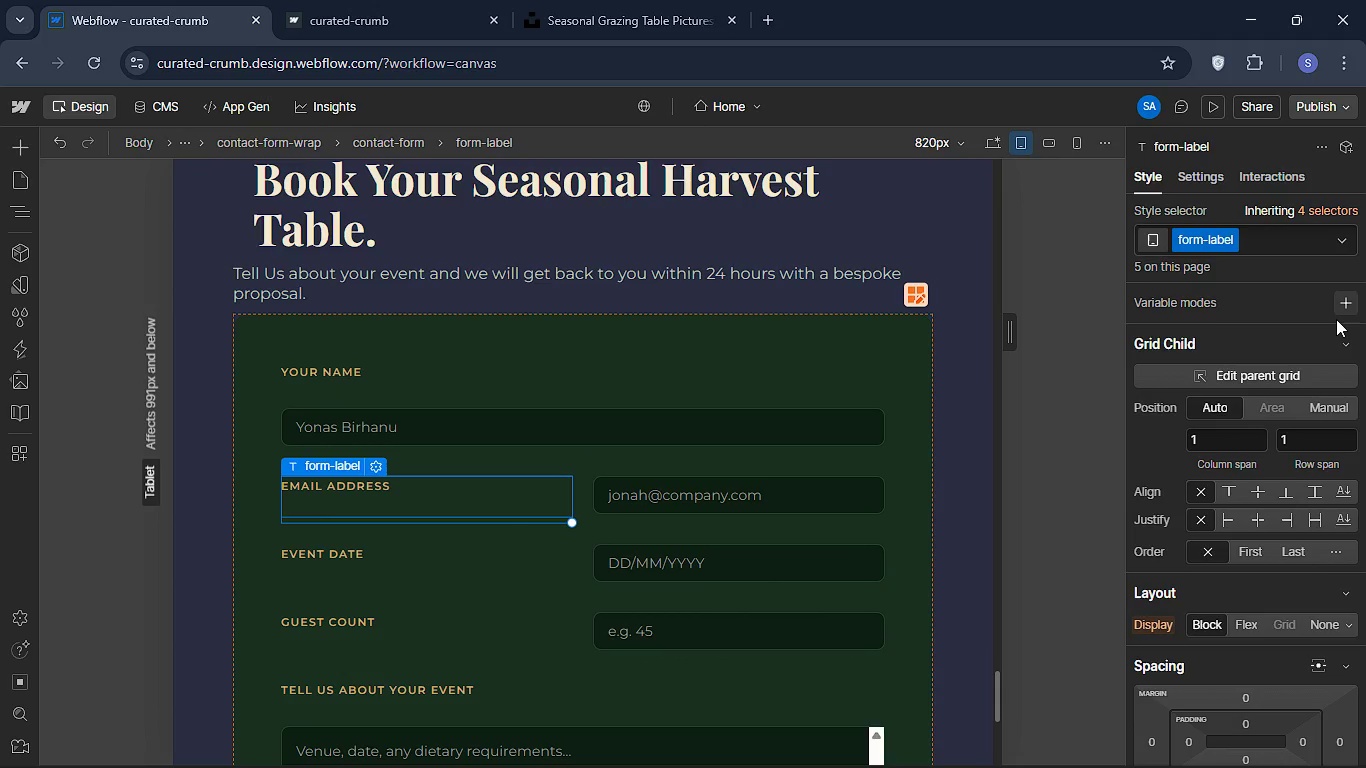 
left_click([1354, 346])
 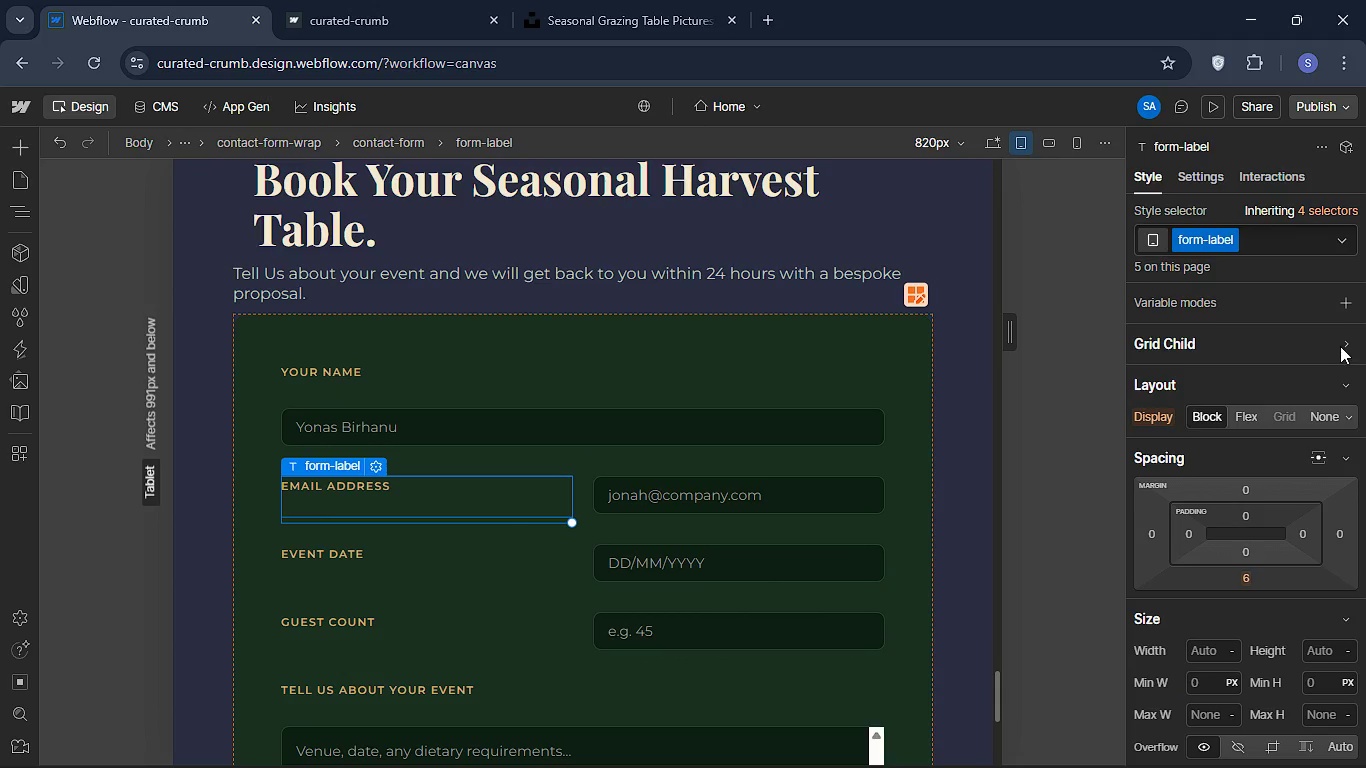 
left_click([1340, 346])
 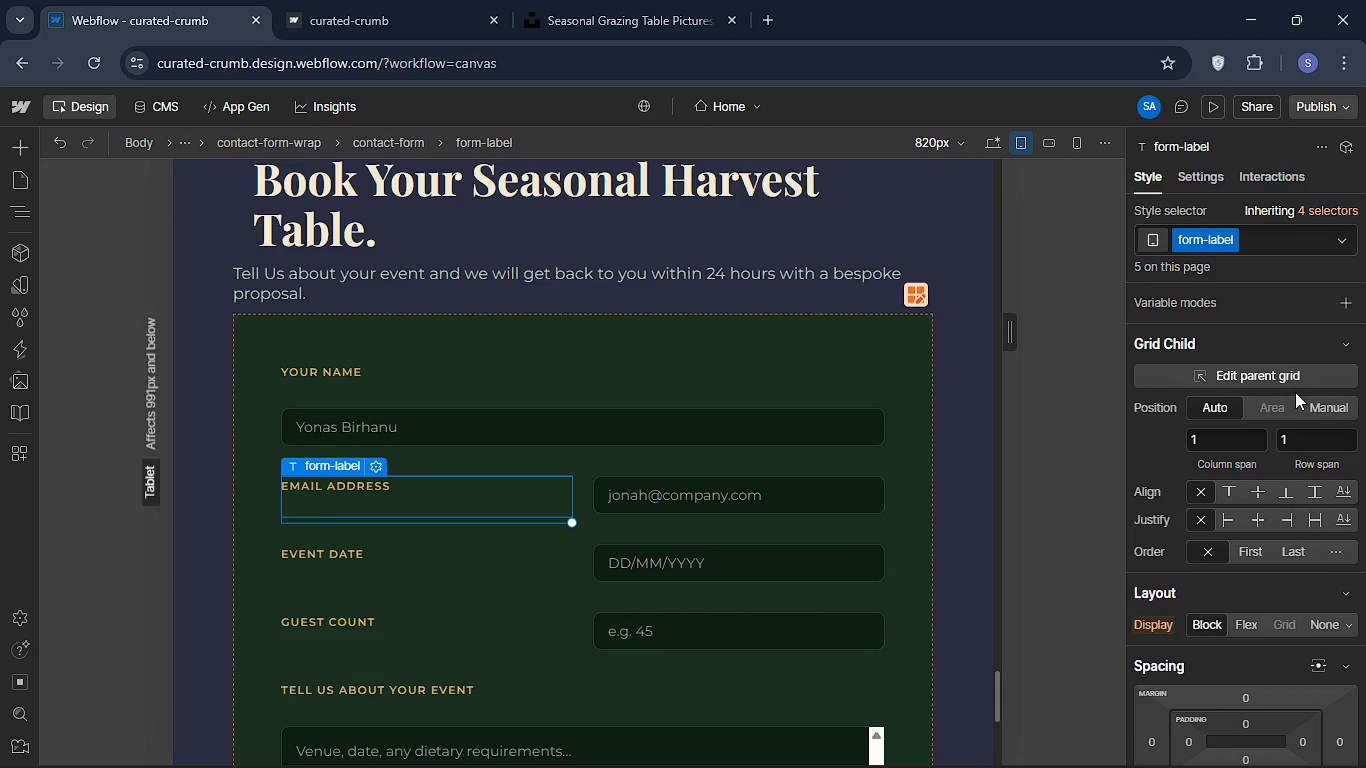 
left_click([1216, 437])
 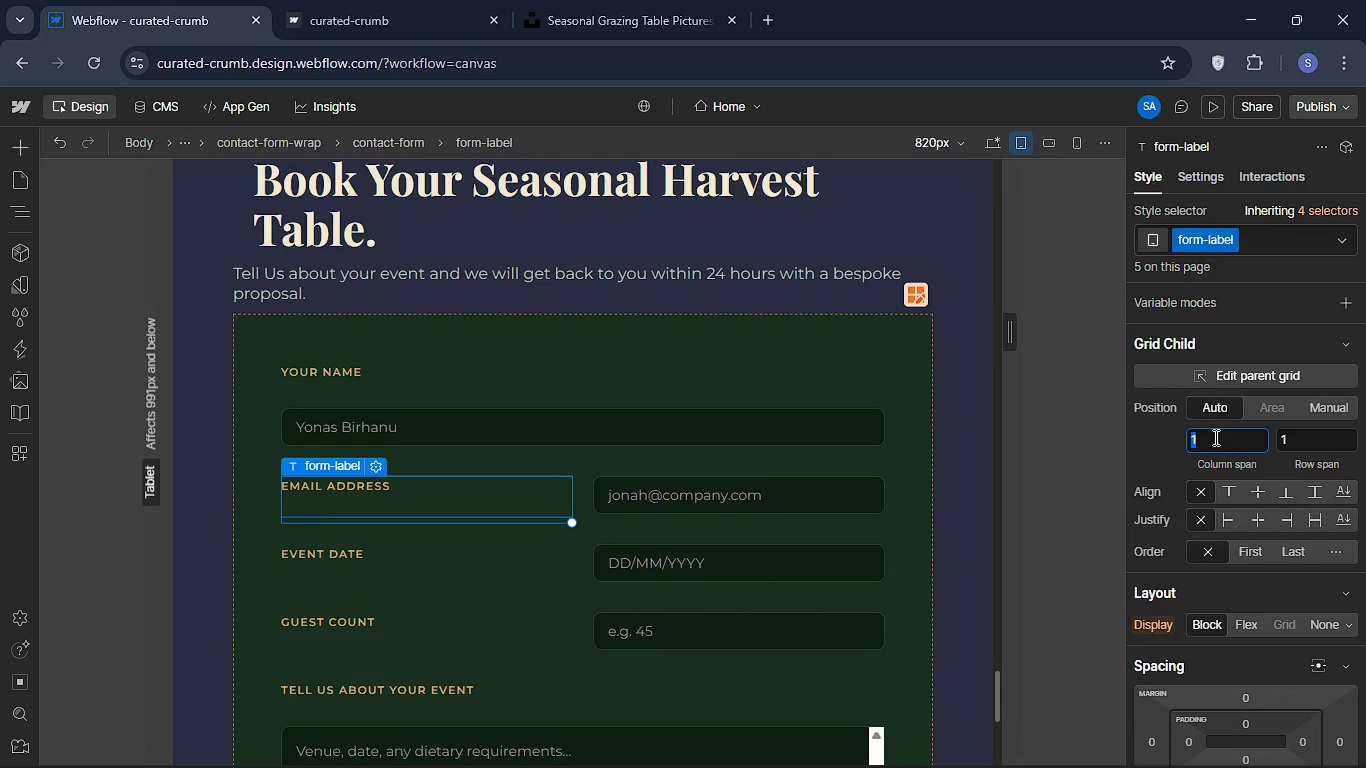 
key(2)
 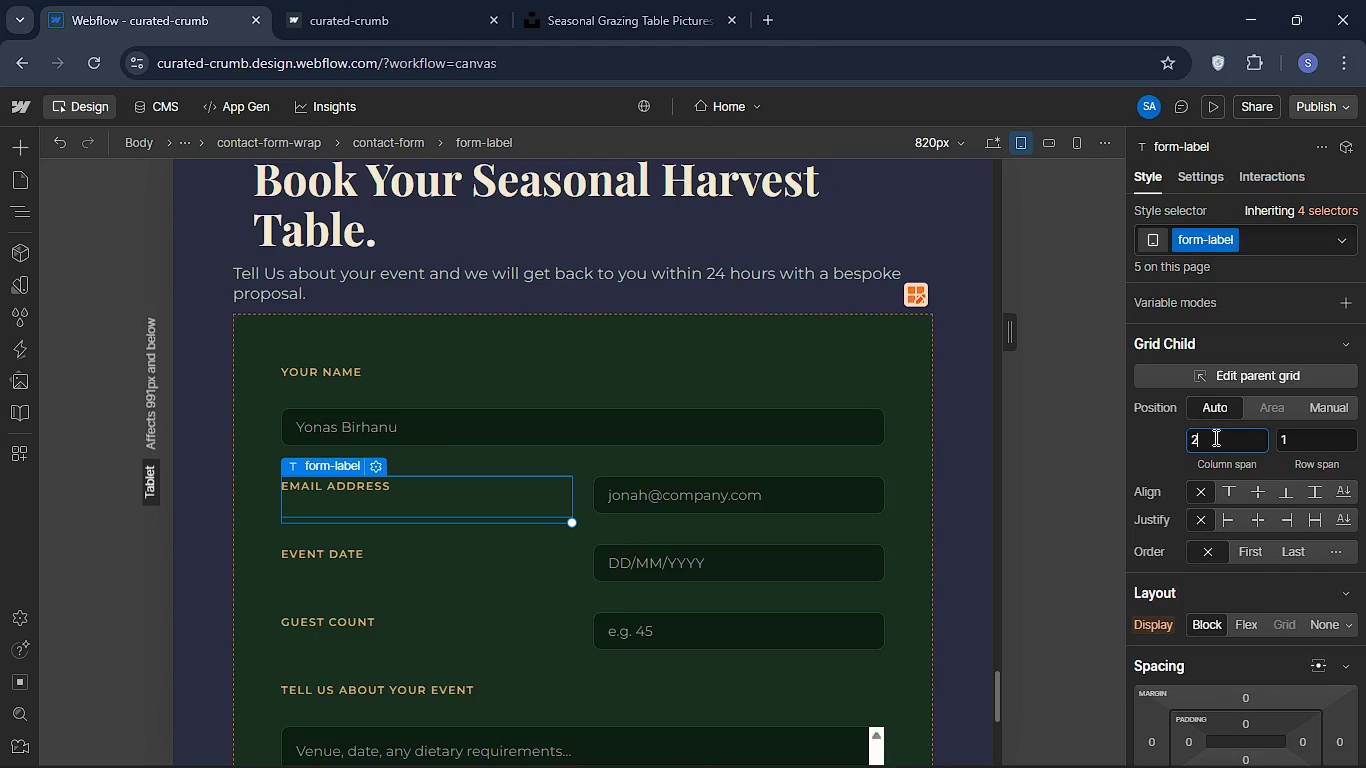 
key(Enter)
 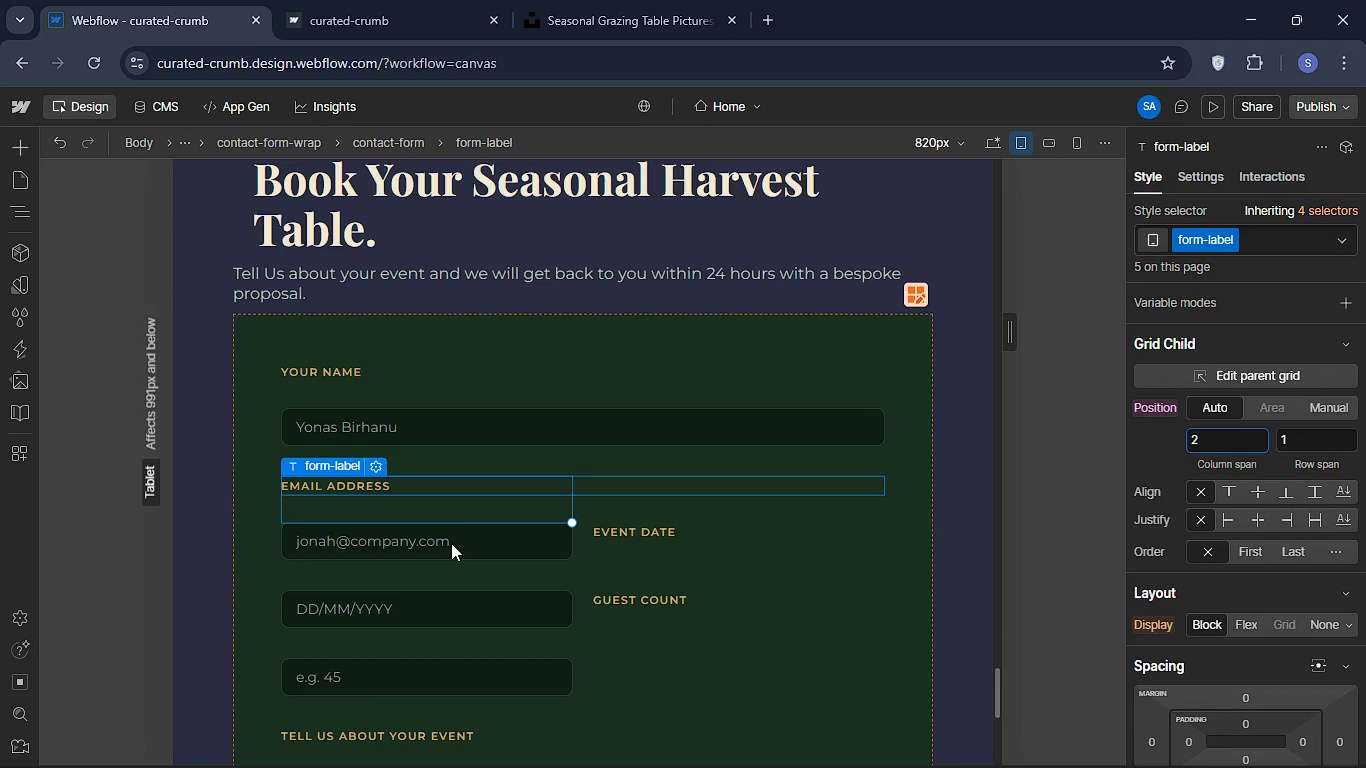 
left_click([452, 547])
 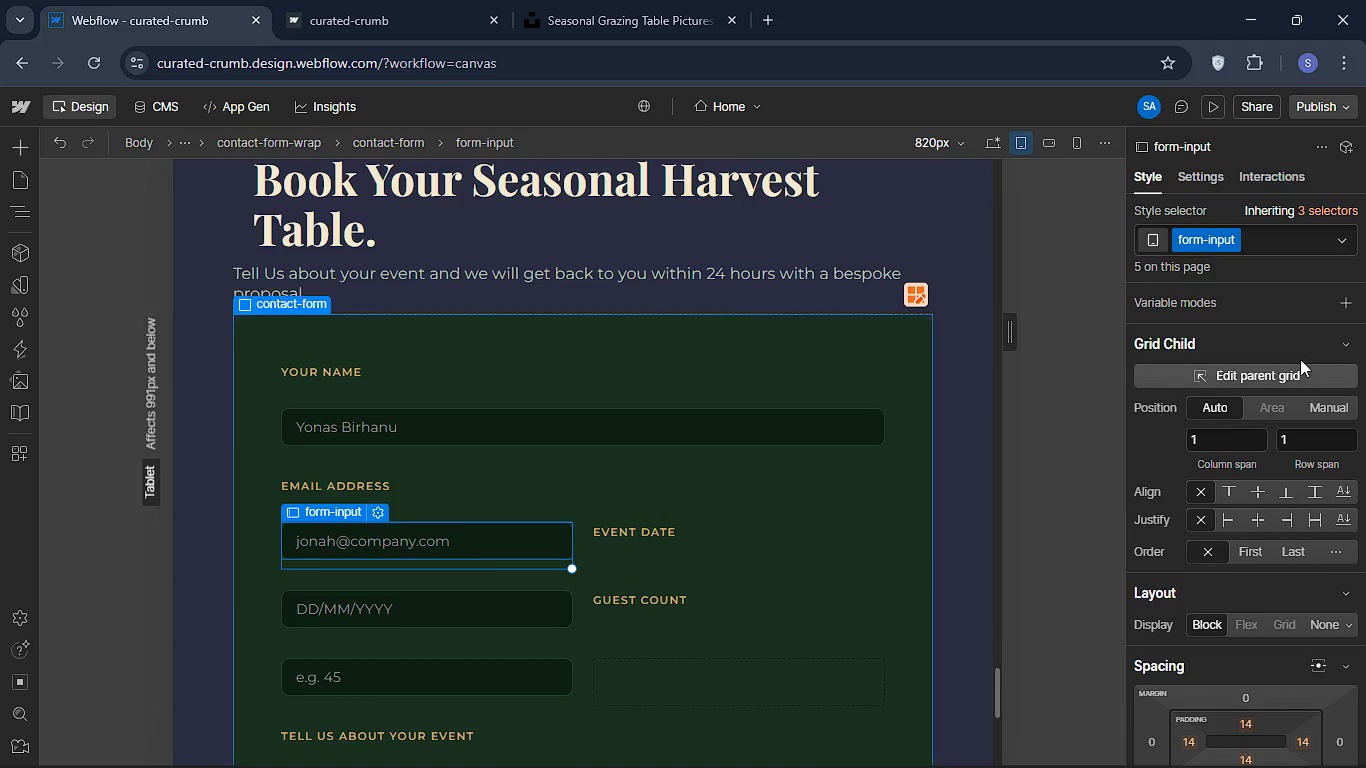 
left_click([1346, 338])
 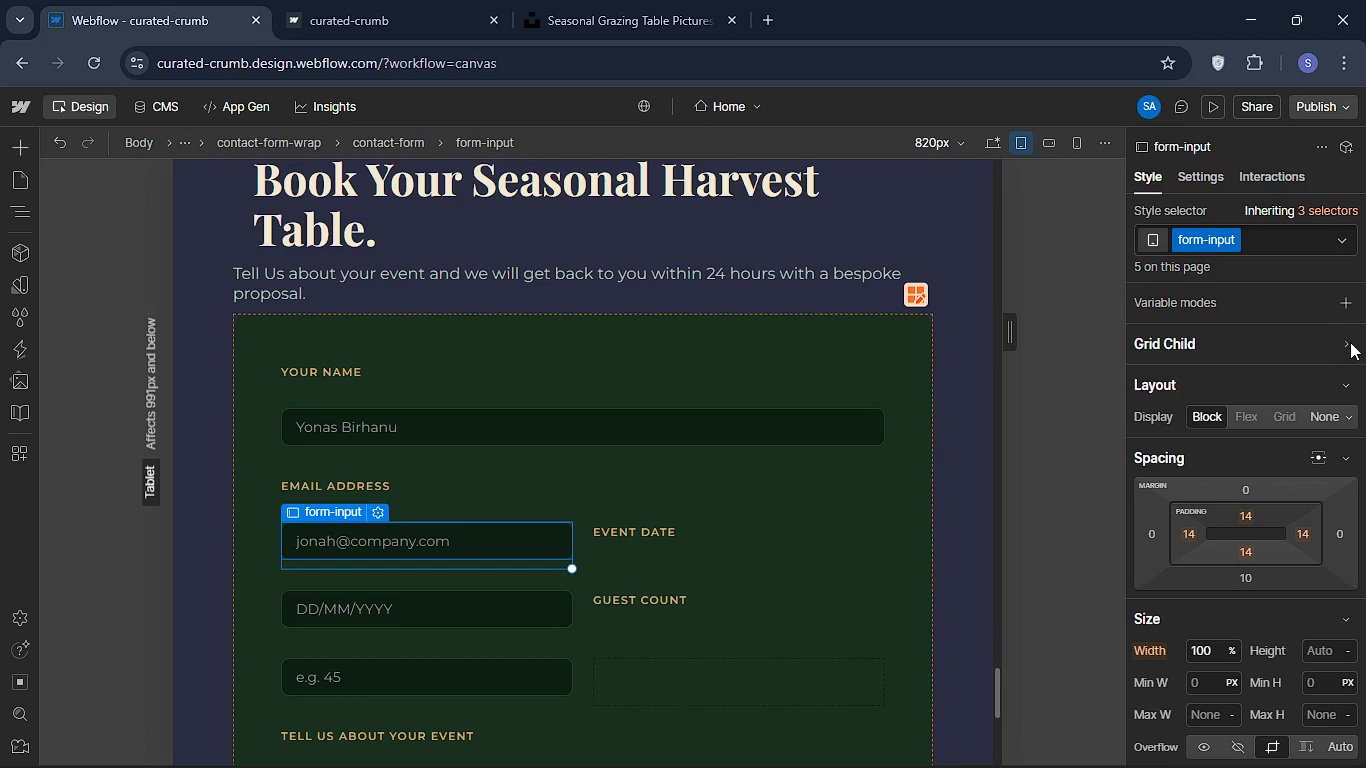 
left_click([1350, 342])
 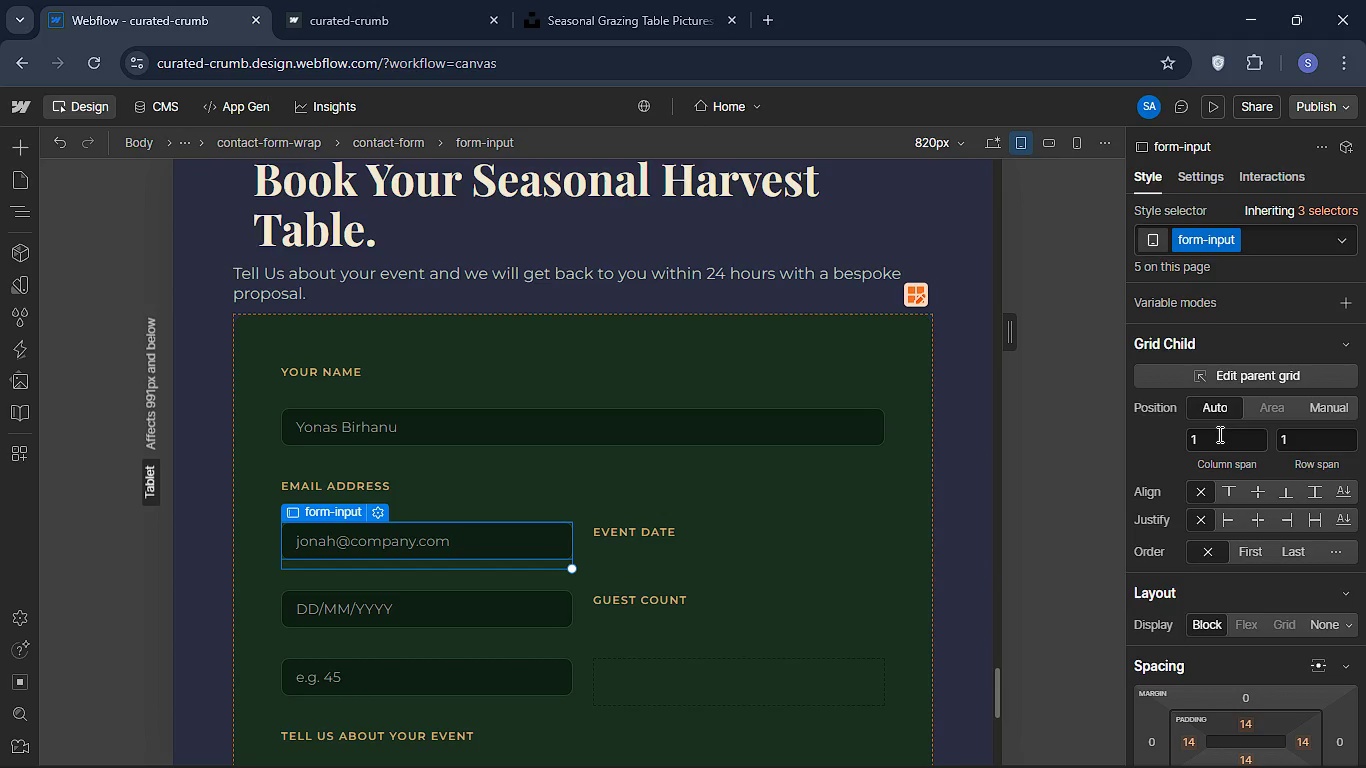 
left_click([1218, 434])
 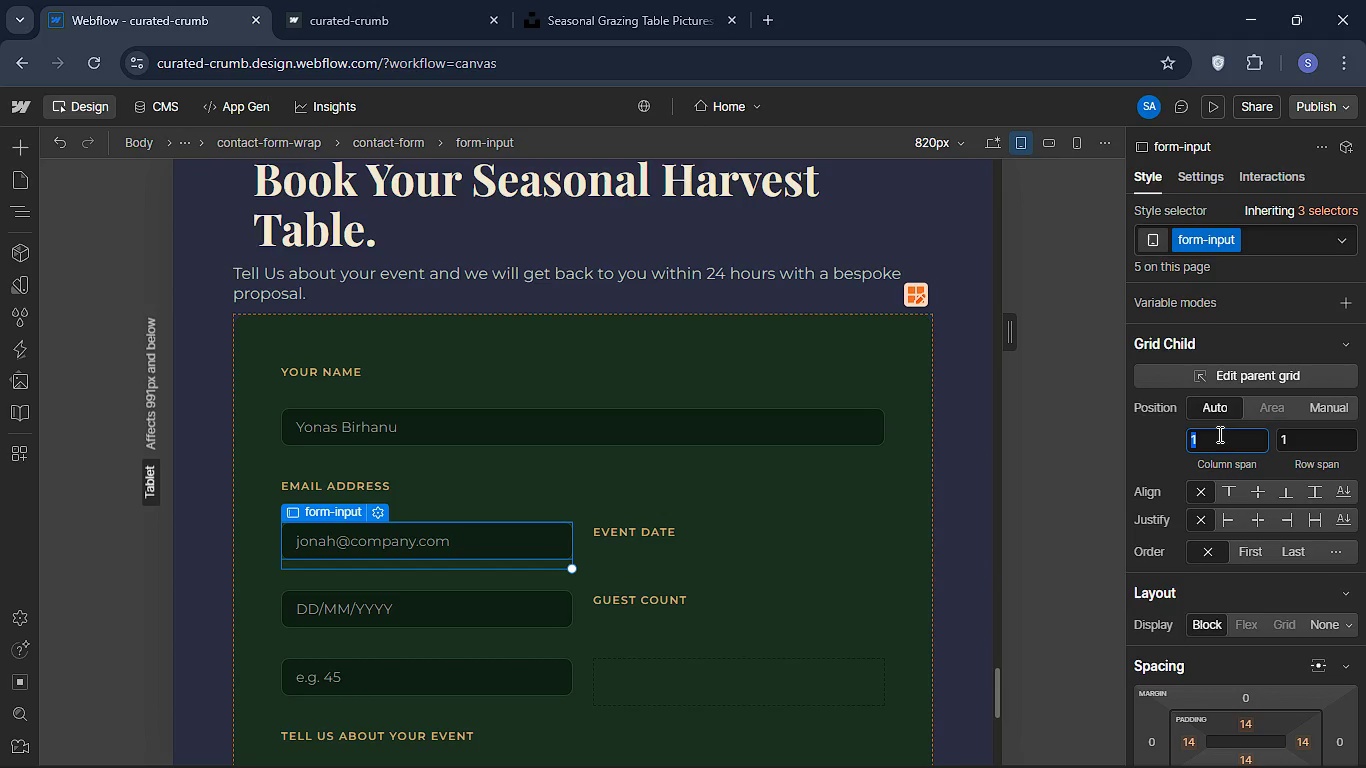 
key(2)
 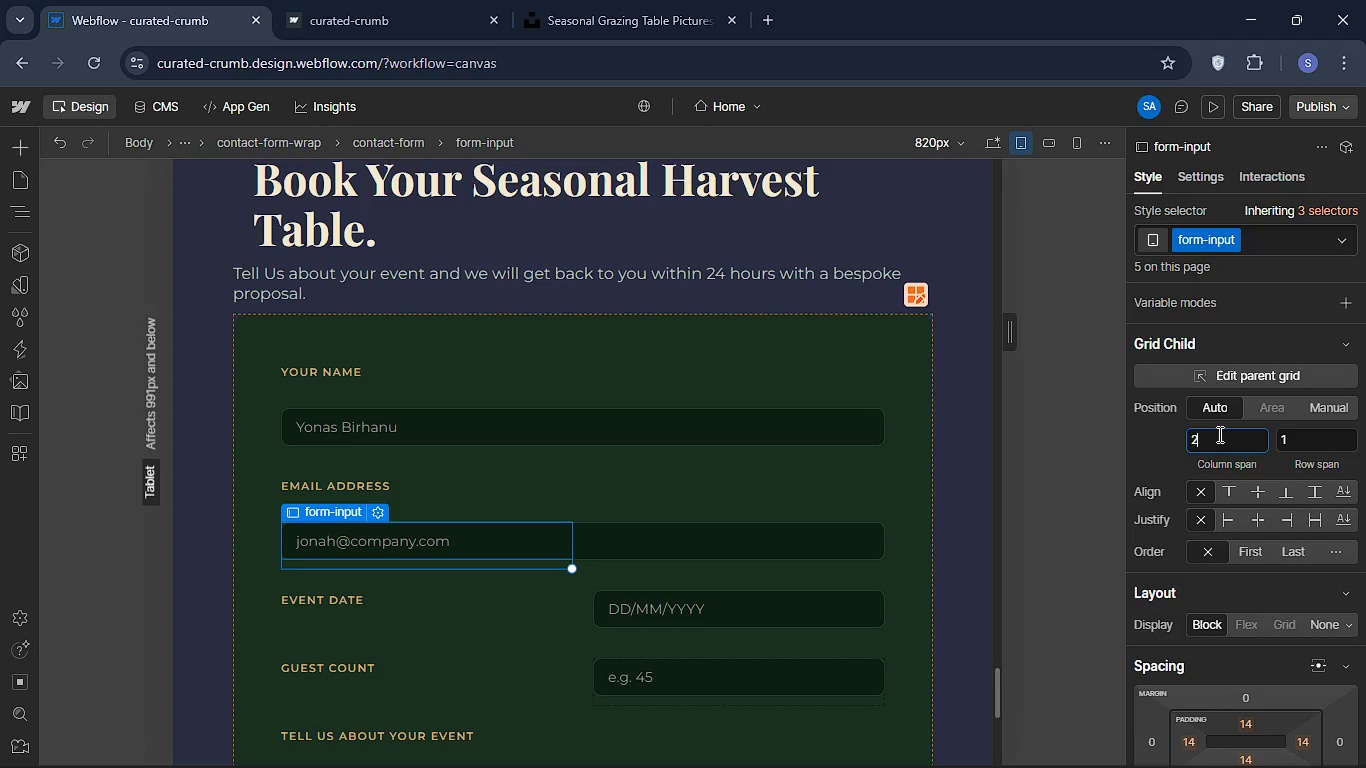 
key(Enter)
 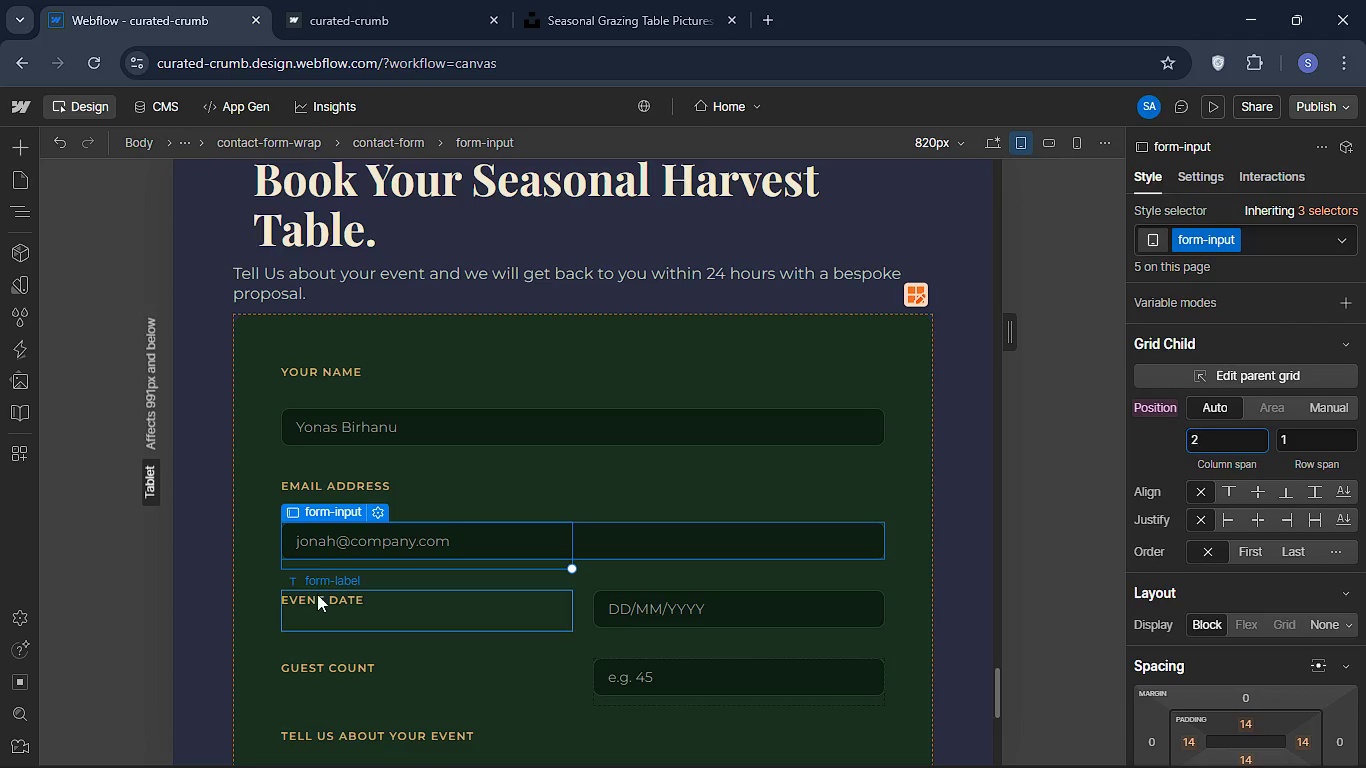 
left_click([317, 594])
 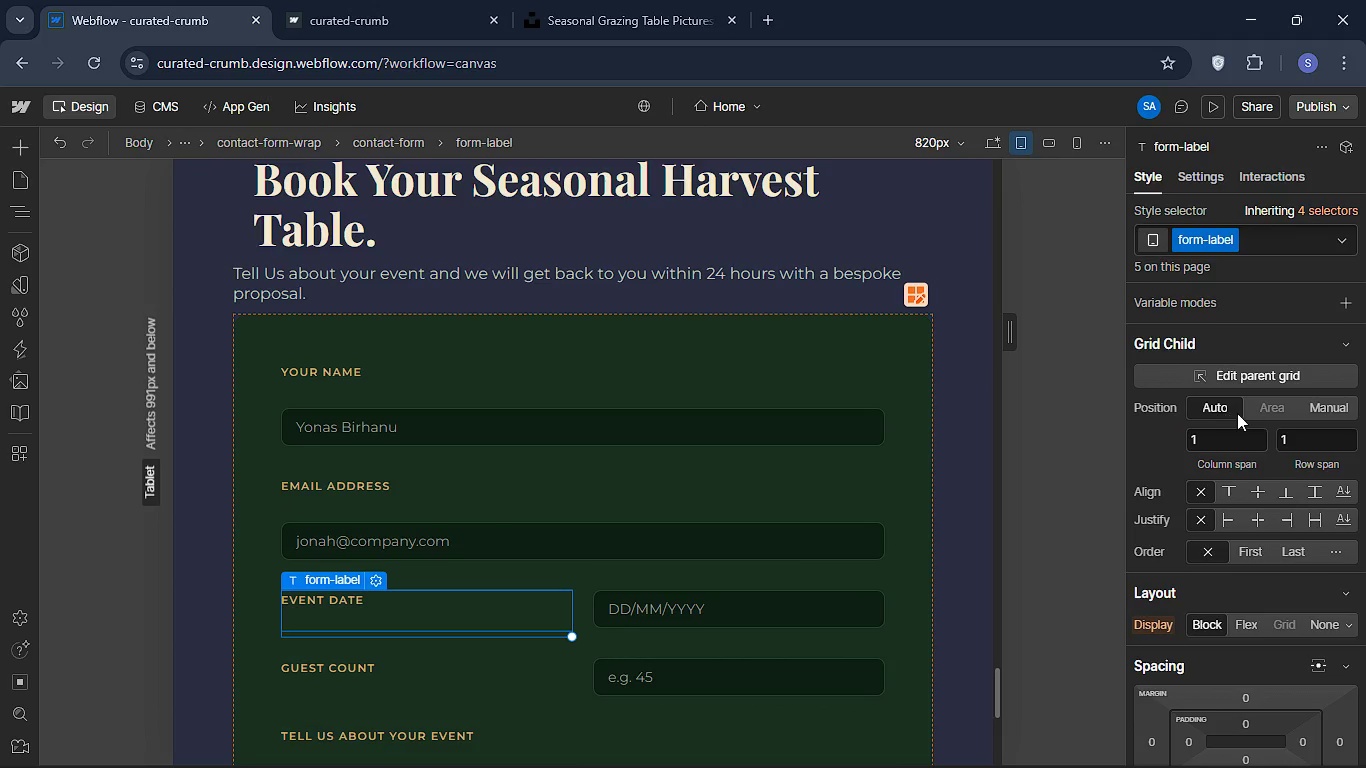 
left_click([1350, 343])
 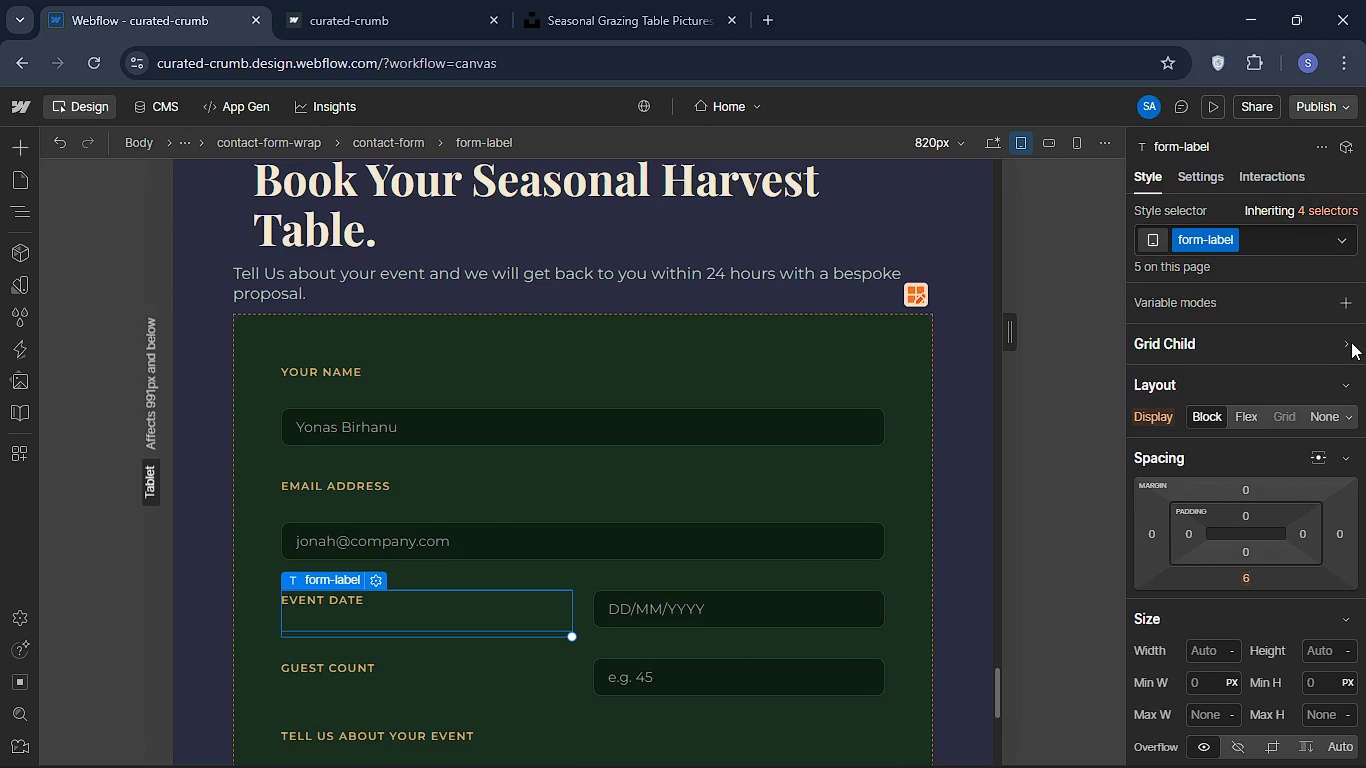 
left_click([1351, 342])
 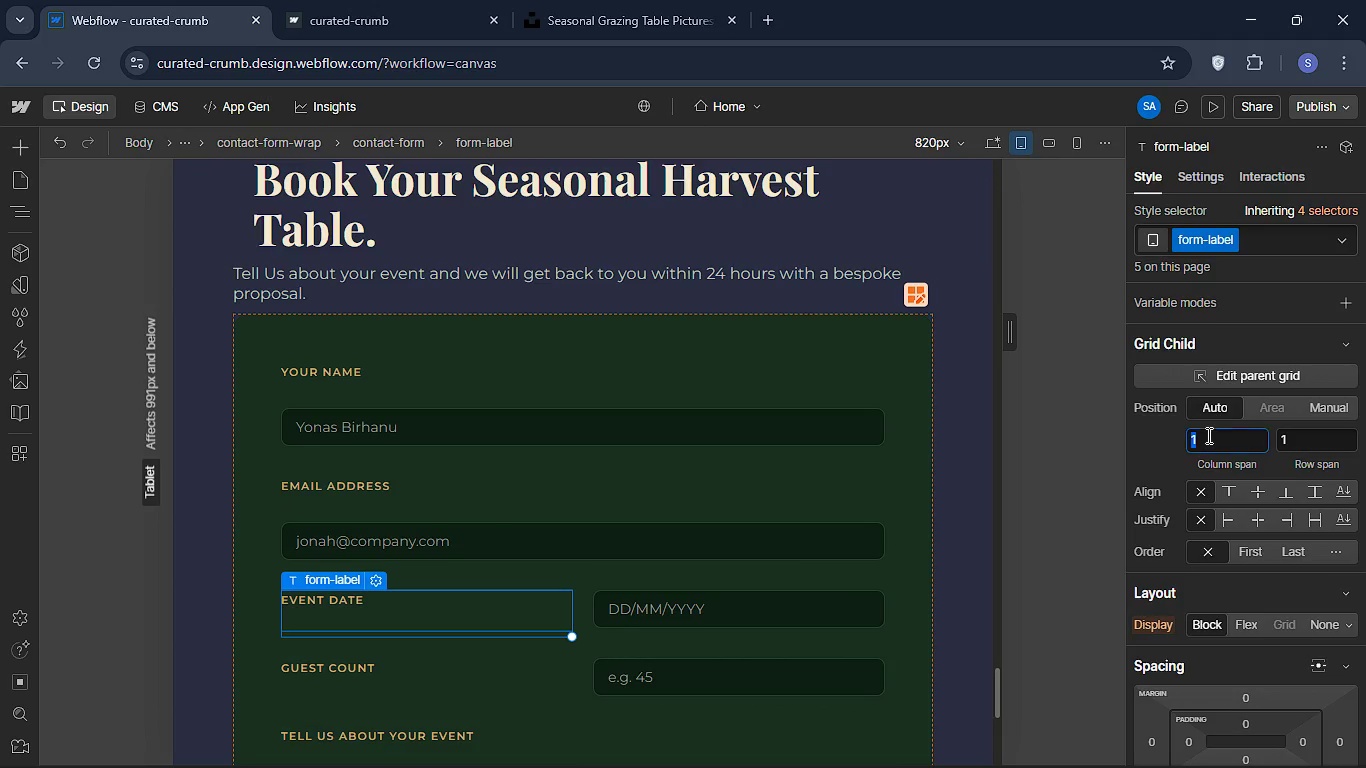 
left_click([1207, 435])
 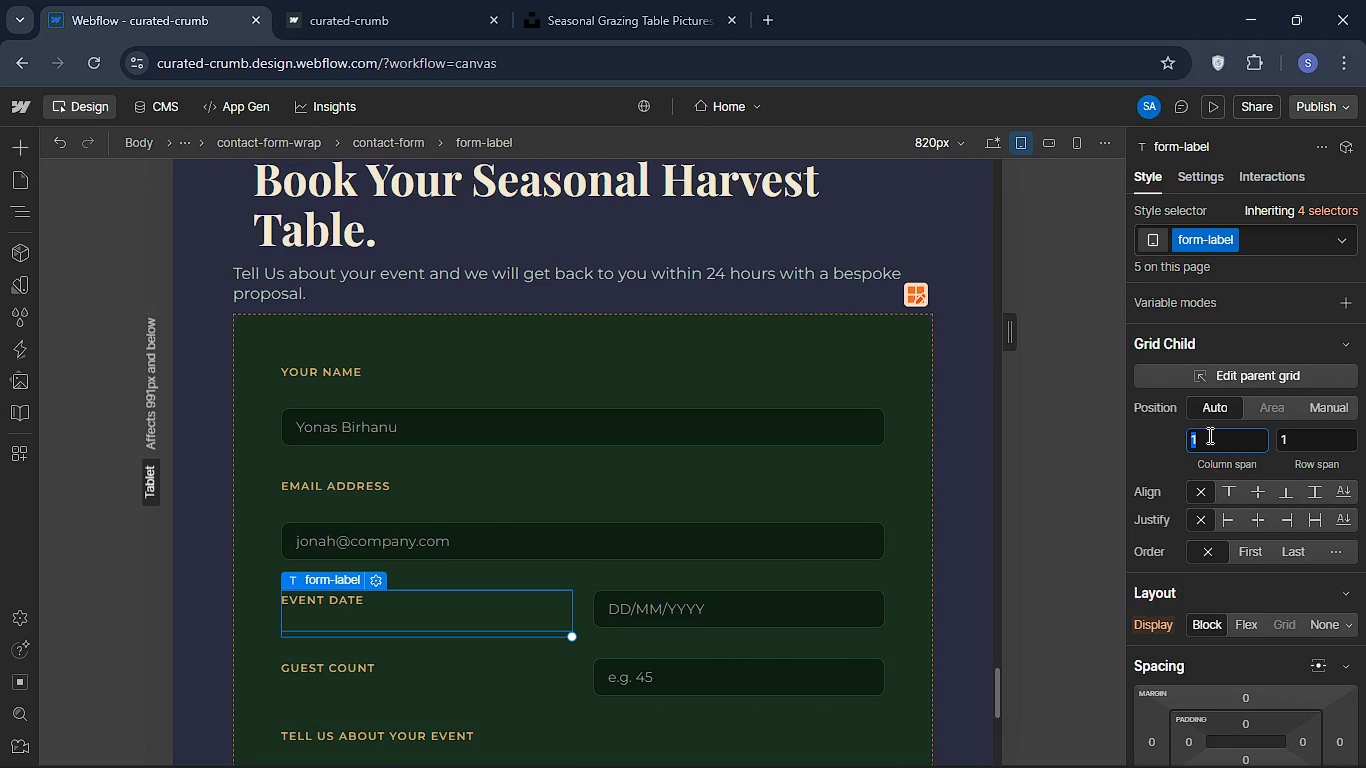 
key(2)
 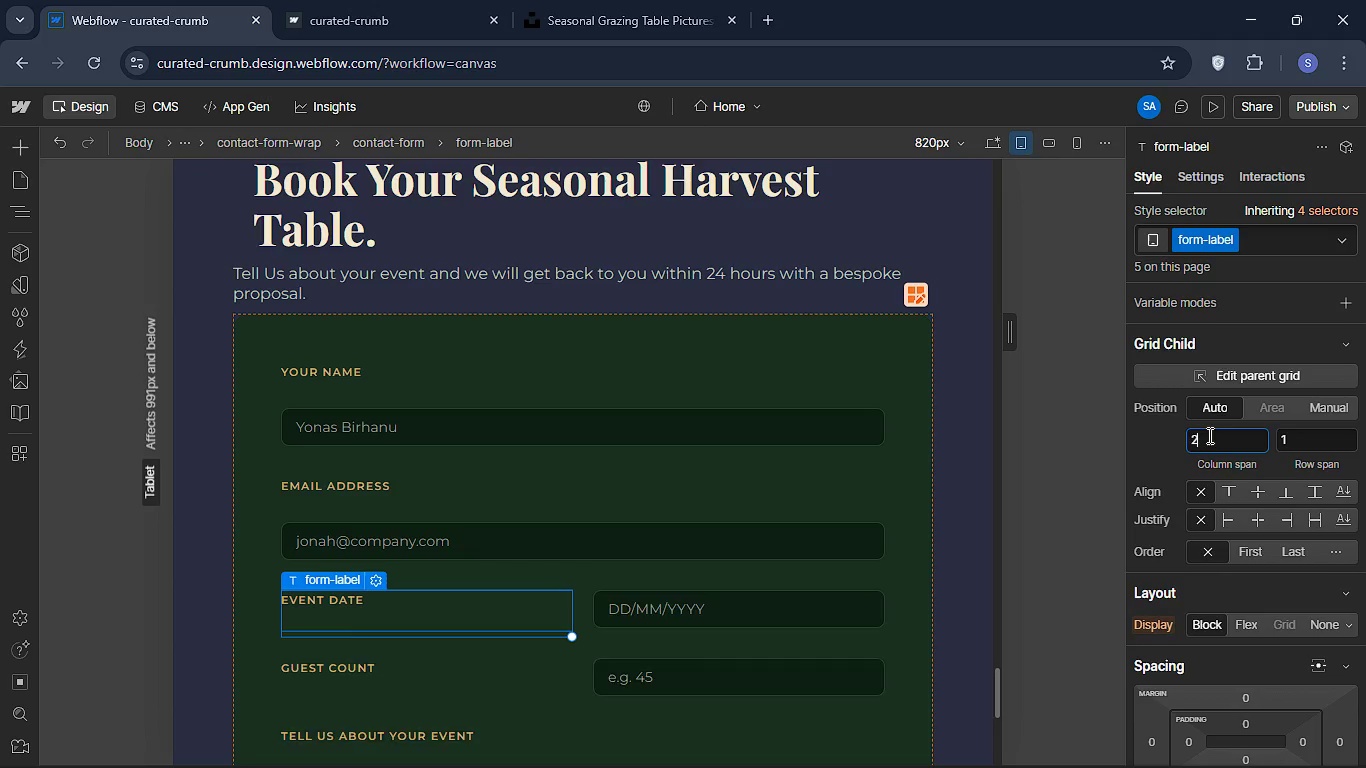 
key(Enter)
 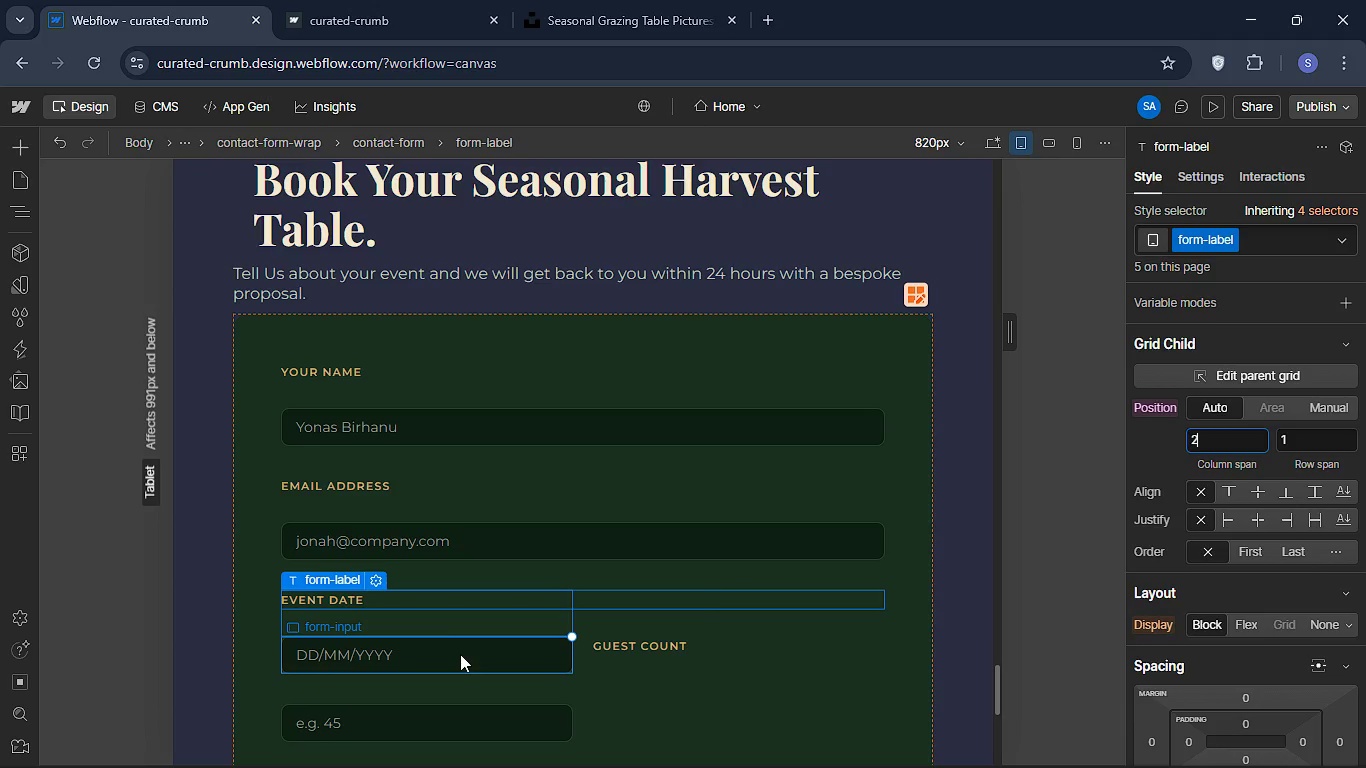 
left_click([460, 654])
 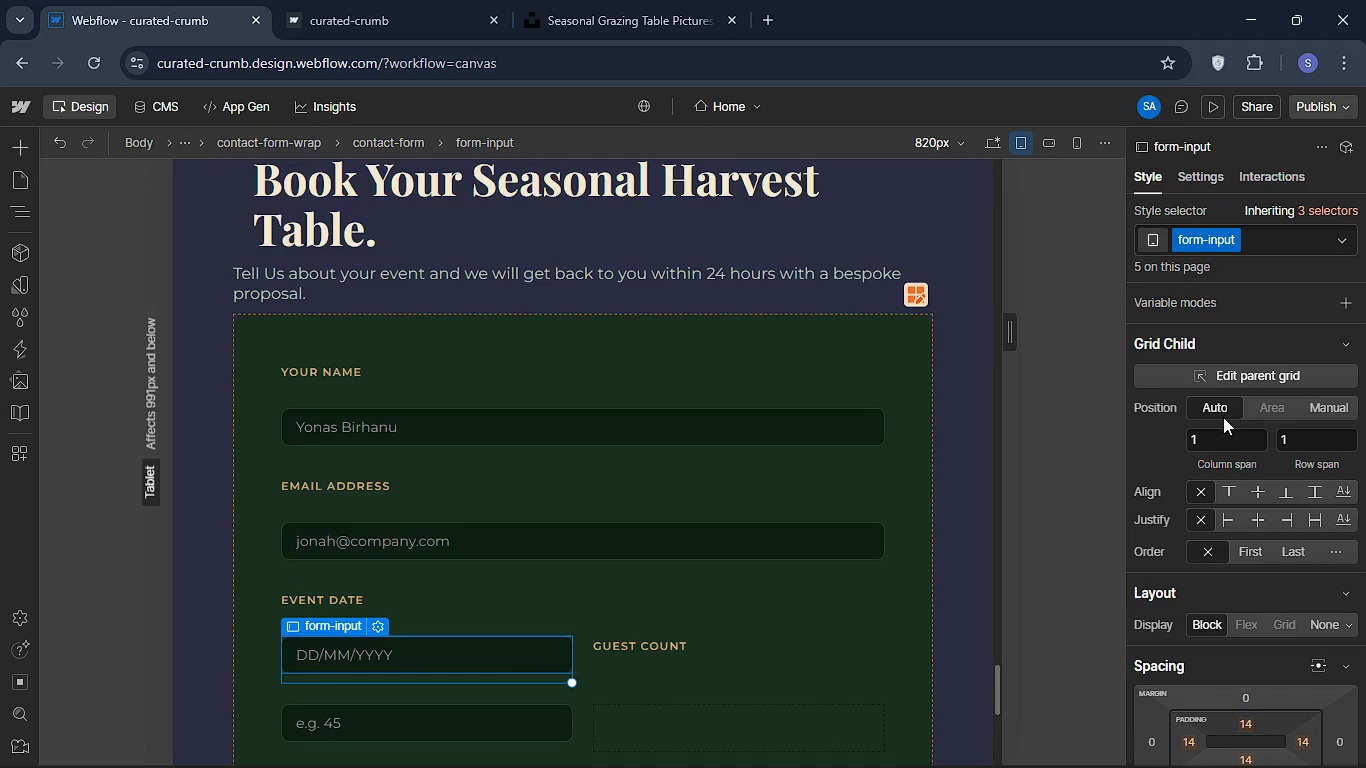 
left_click([1222, 435])
 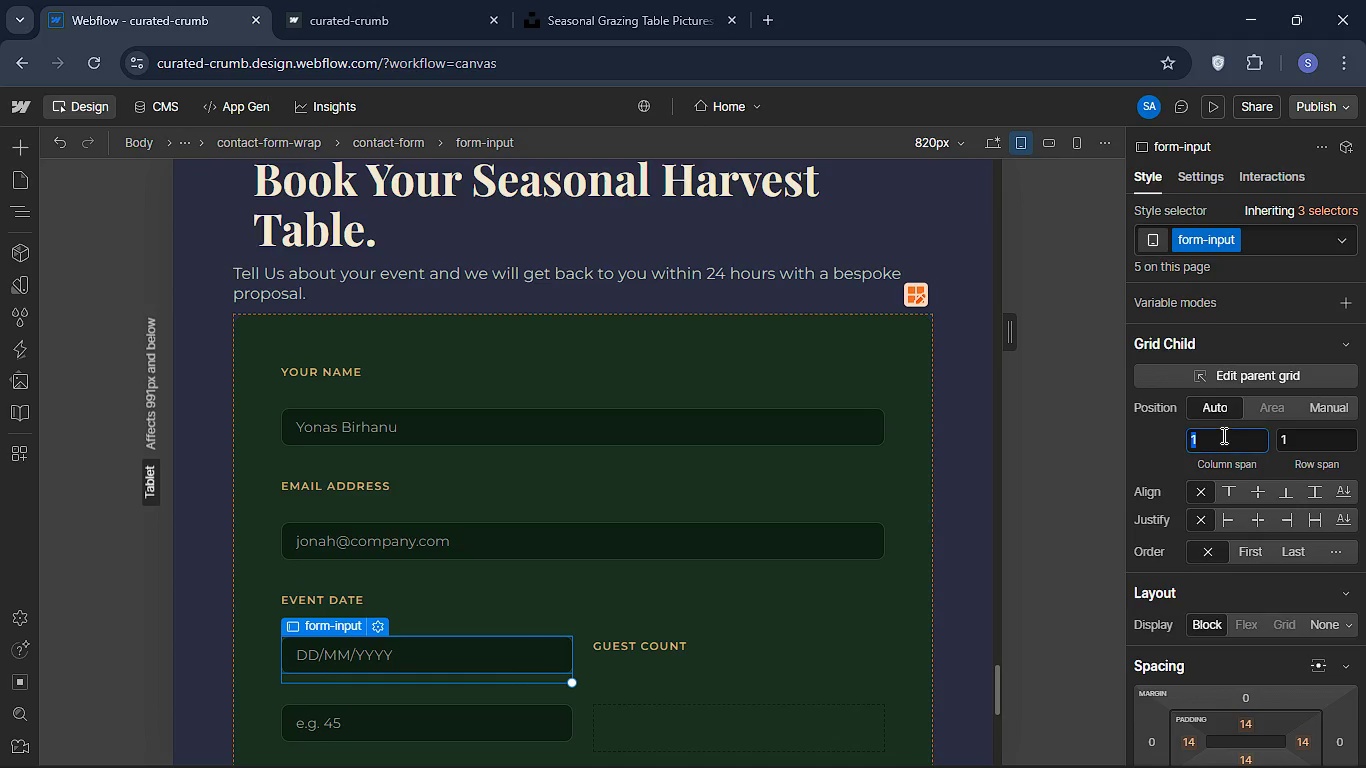 
key(2)
 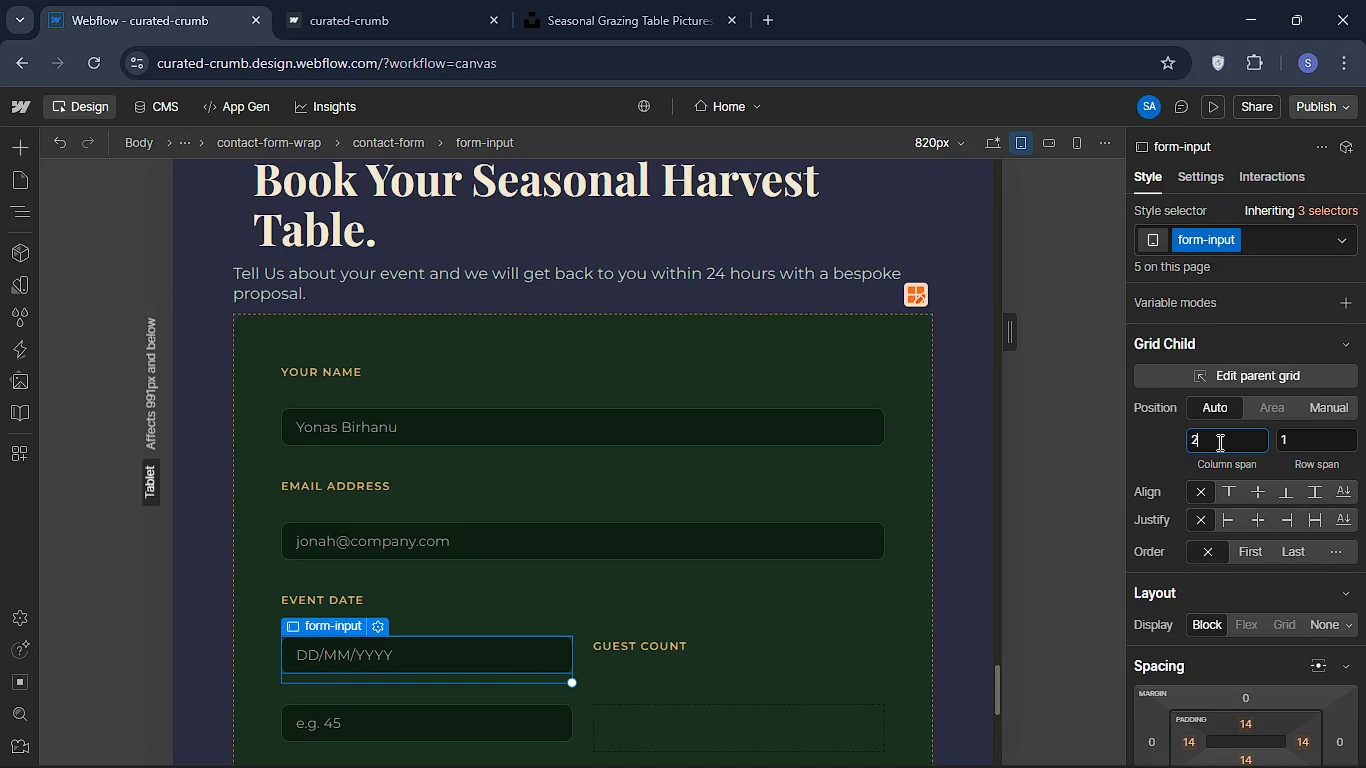 
key(Enter)
 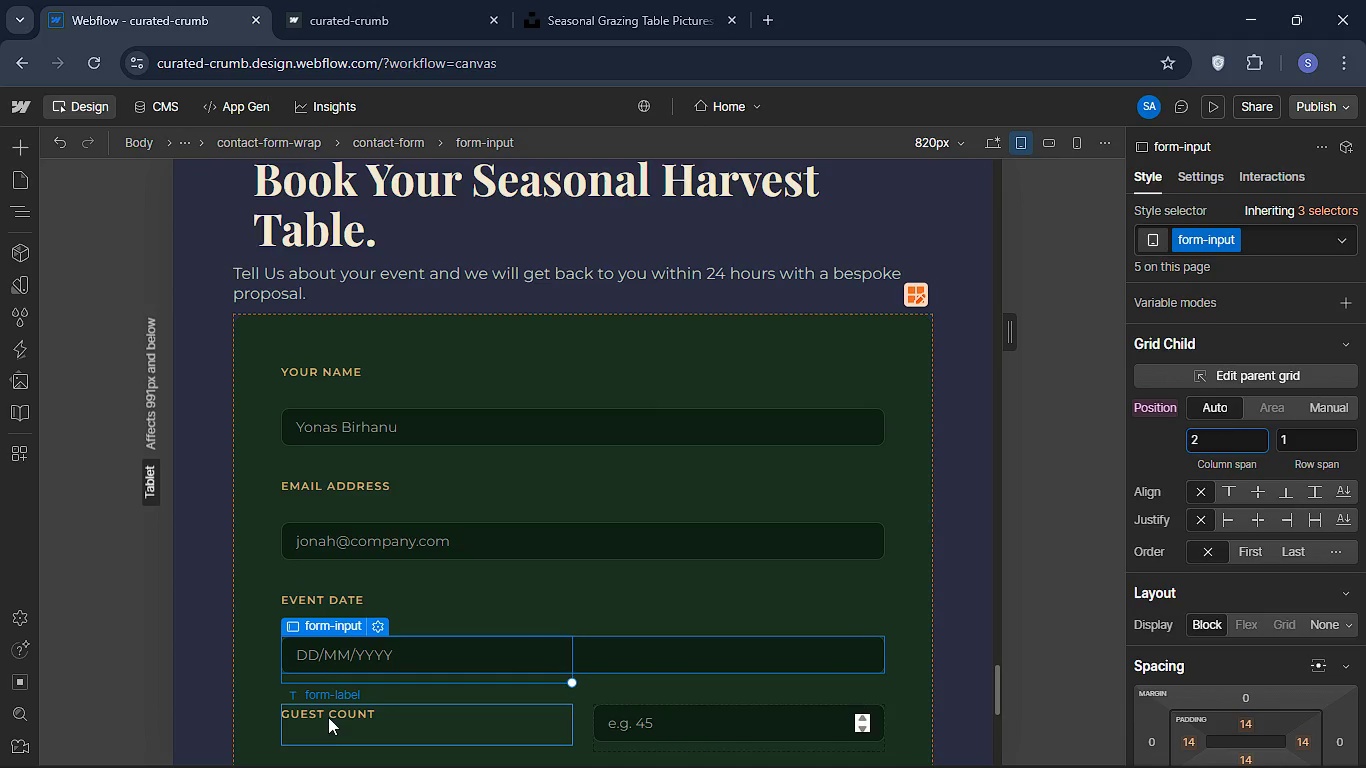 
left_click([327, 718])
 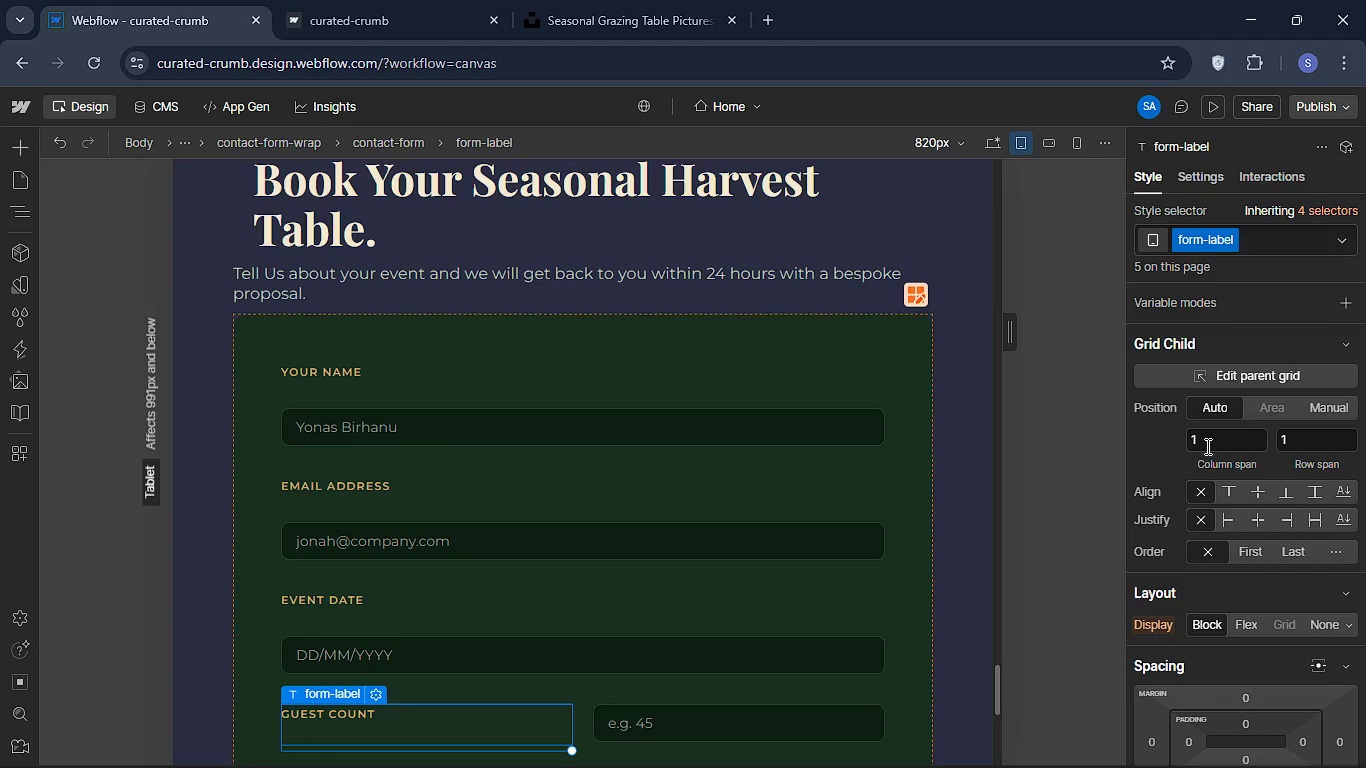 
left_click([1206, 446])
 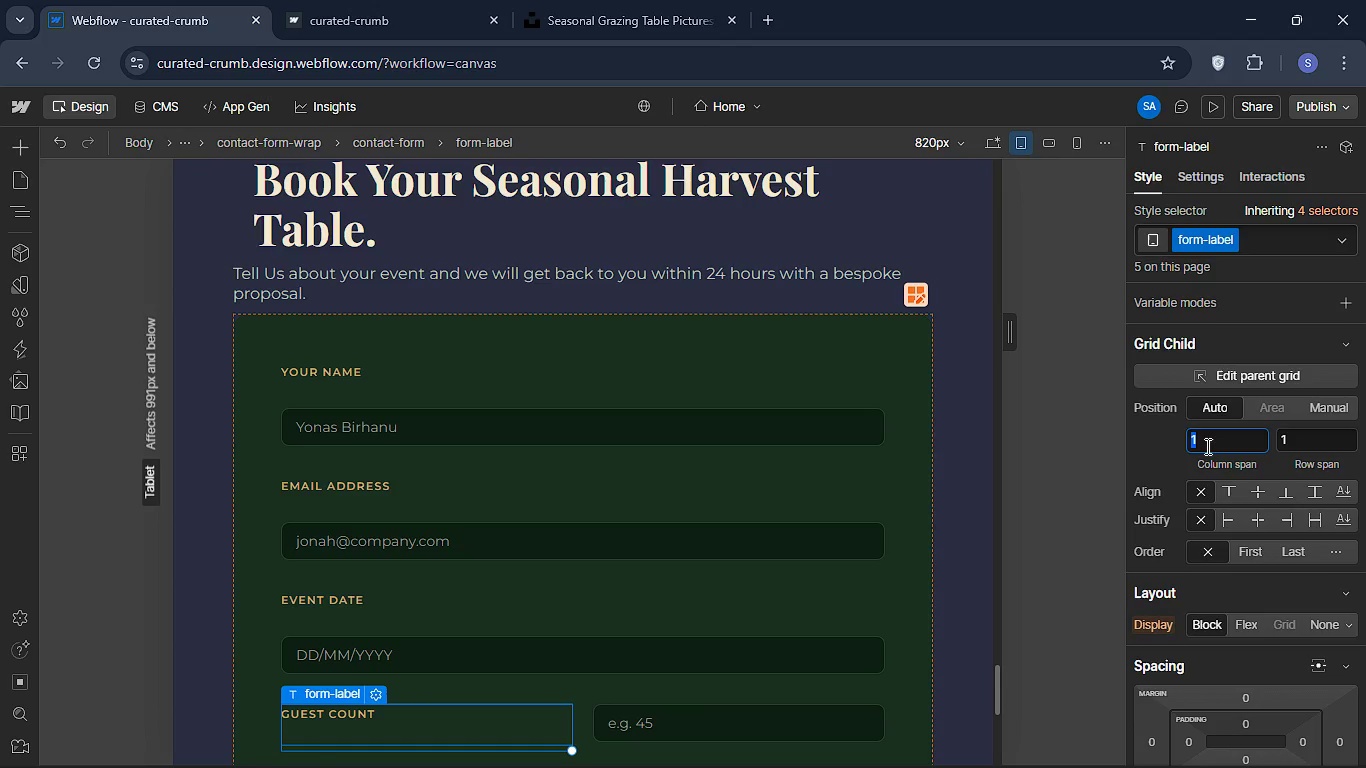 
key(2)
 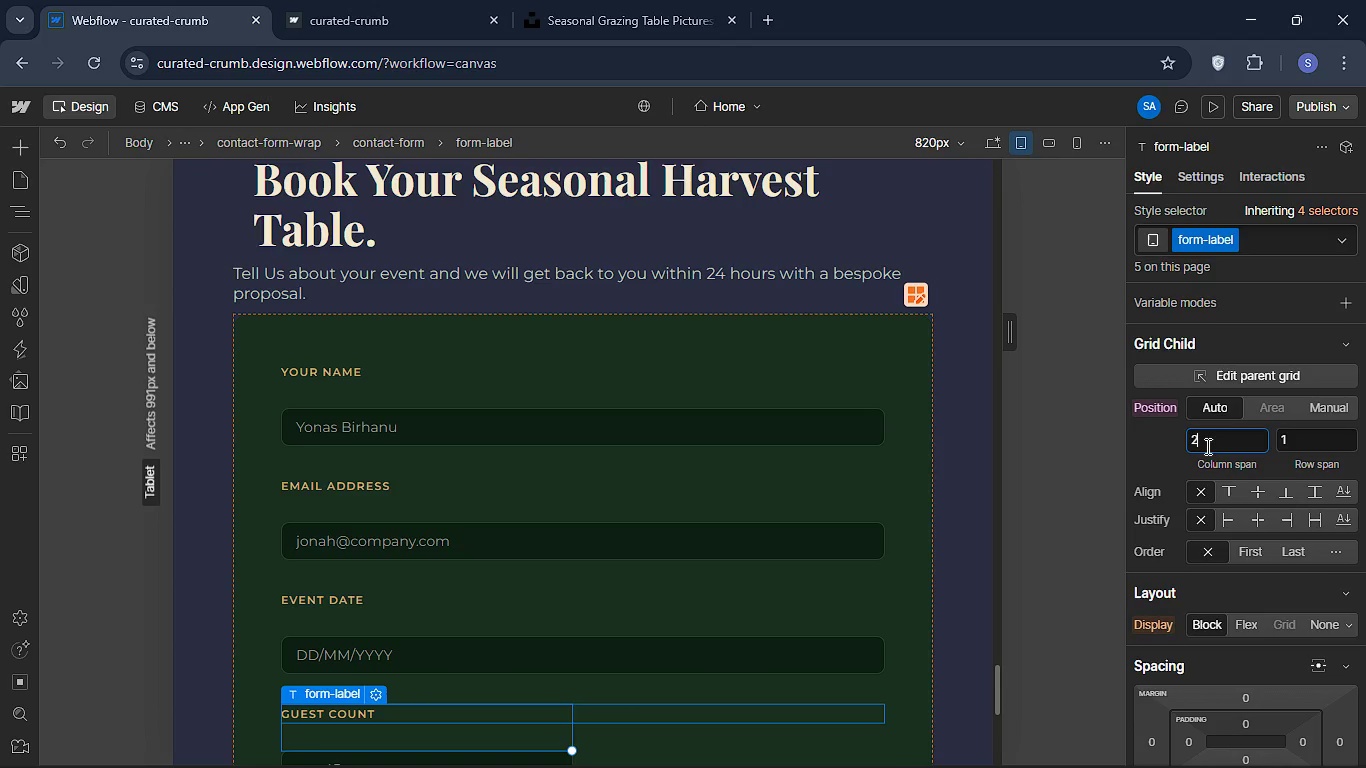 
key(Enter)
 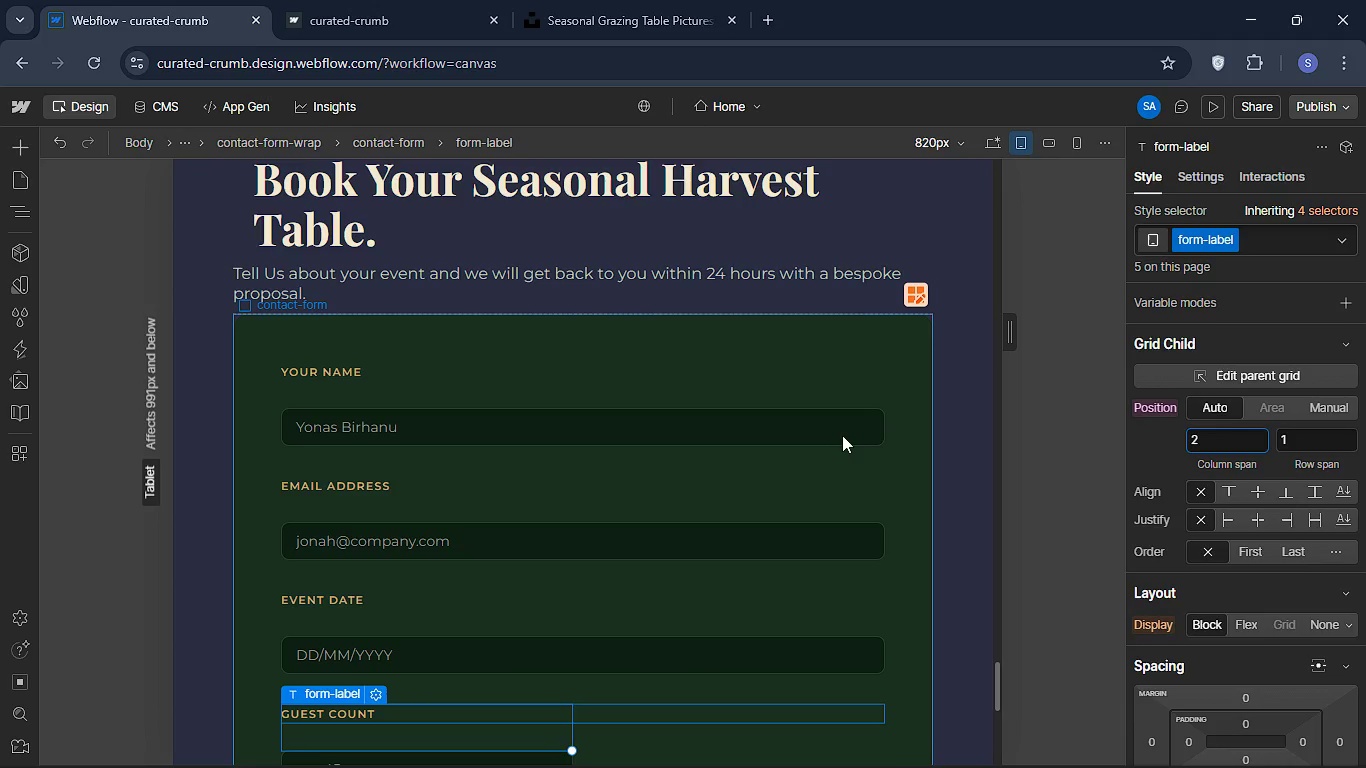 
scroll: coordinate [834, 440], scroll_direction: down, amount: 2.0
 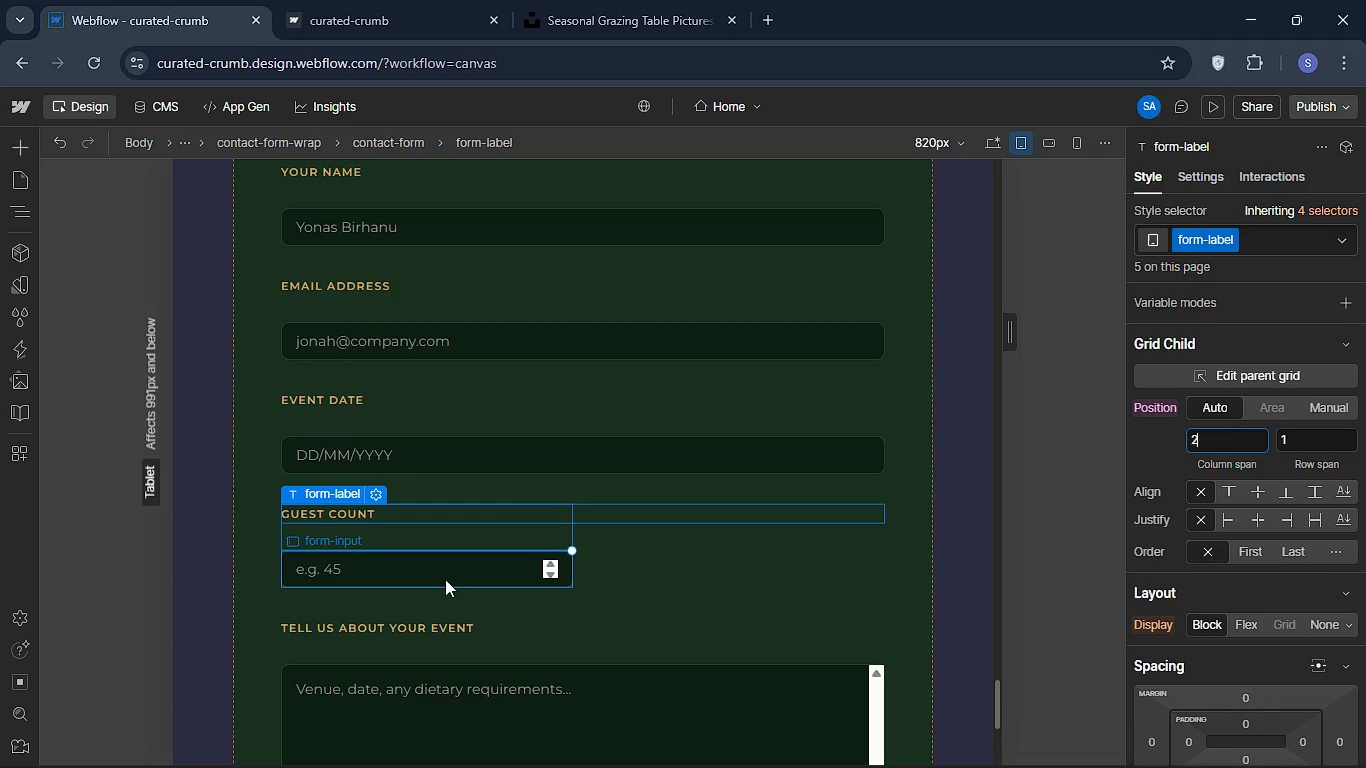 
left_click([445, 579])
 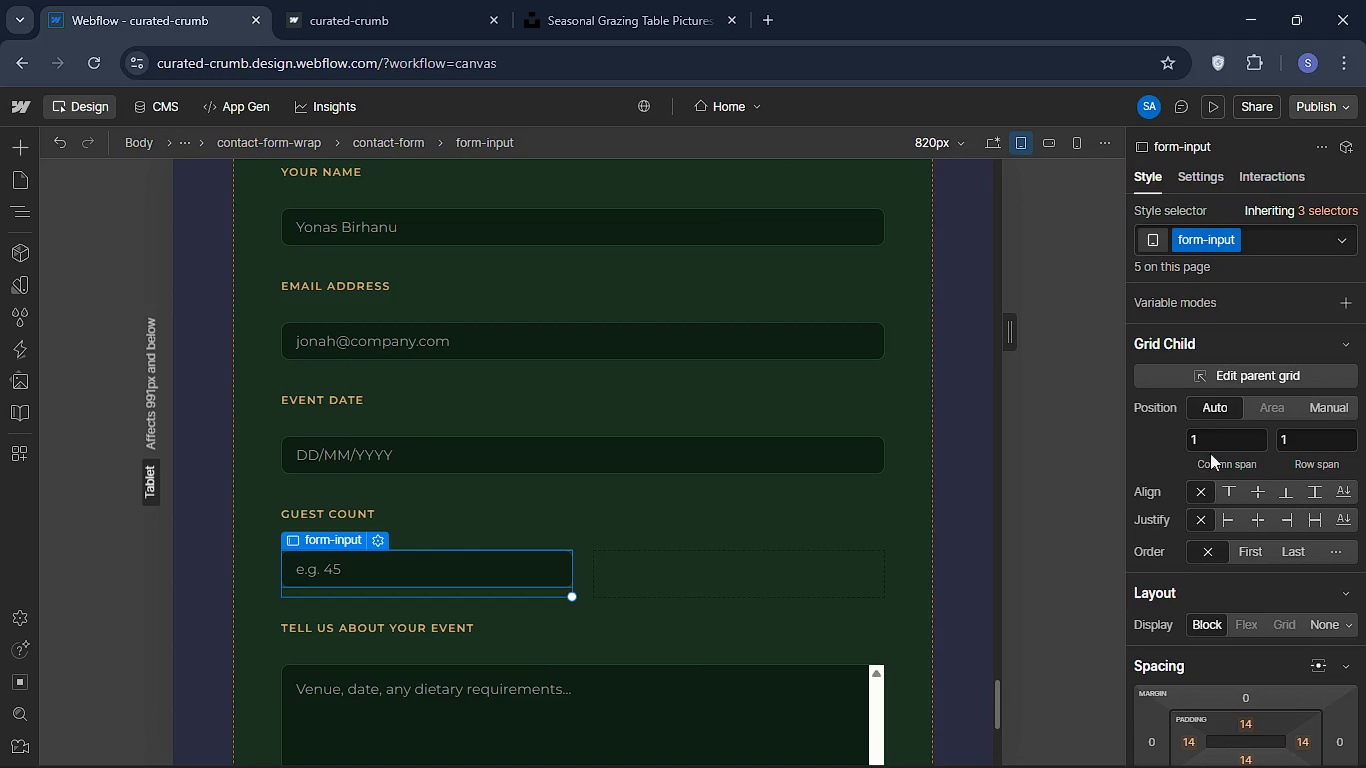 
left_click([1216, 441])
 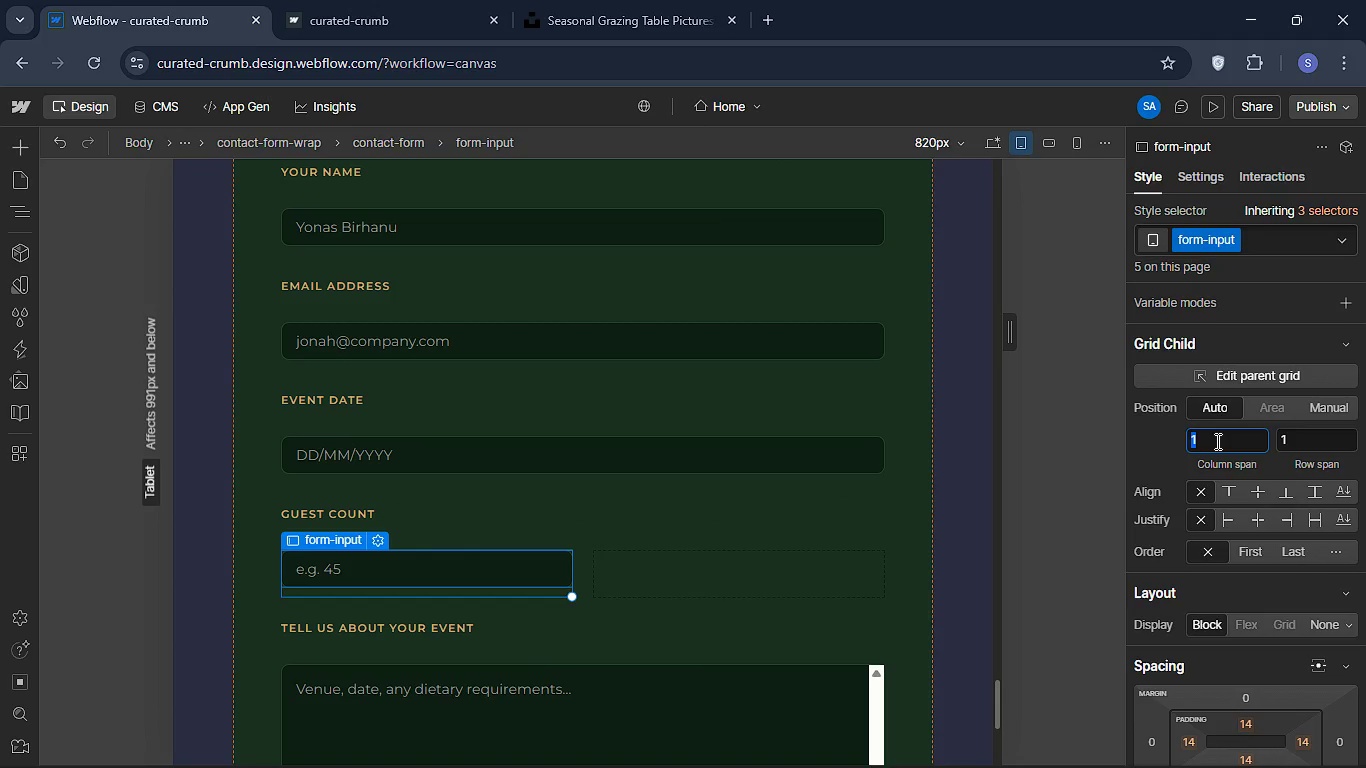 
key(2)
 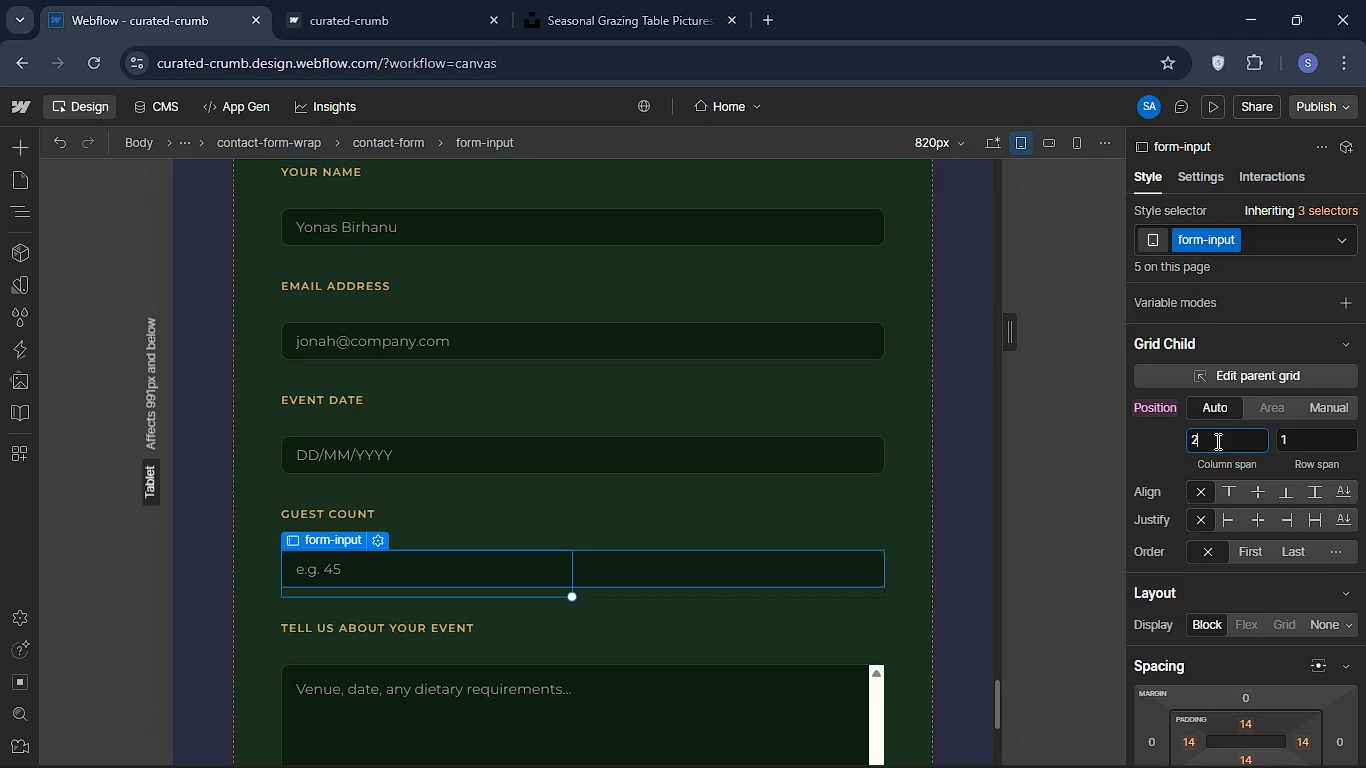 
key(Enter)
 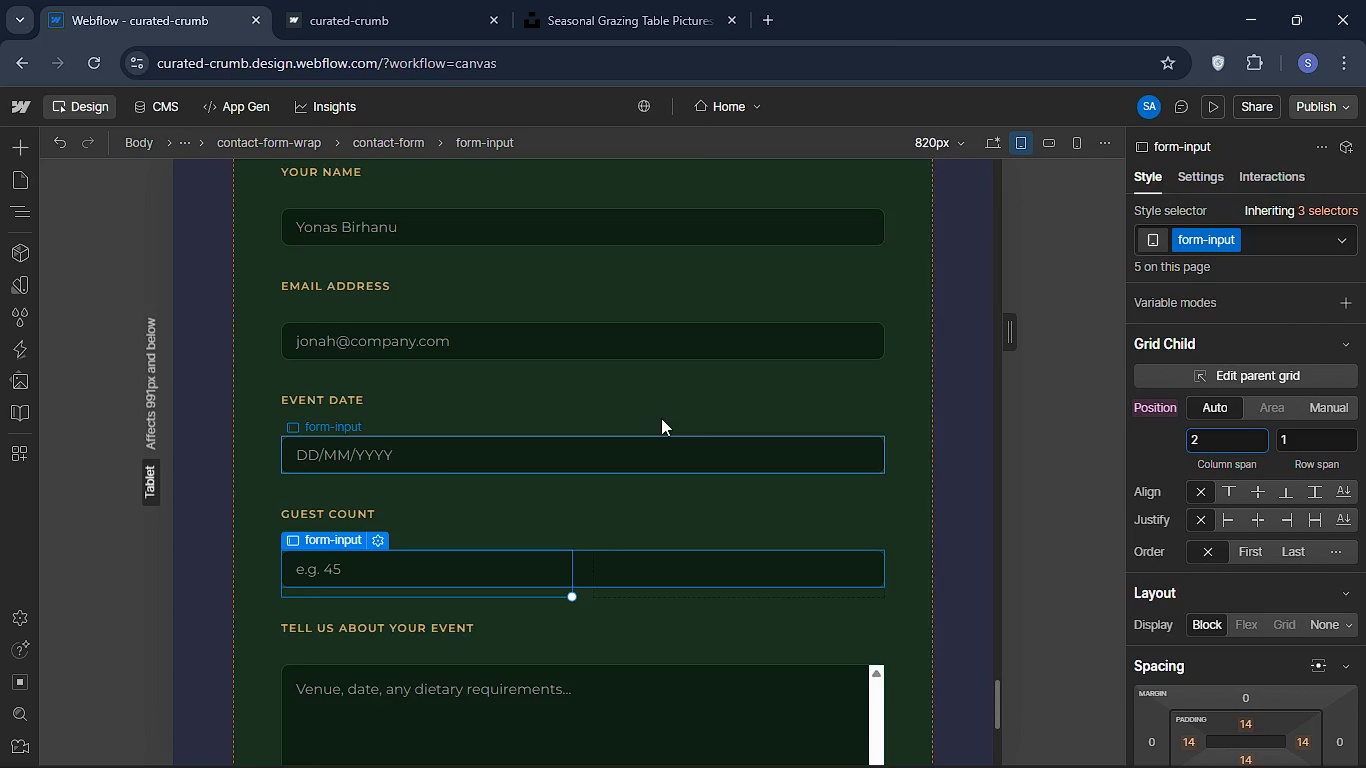 
scroll: coordinate [661, 418], scroll_direction: up, amount: 3.0
 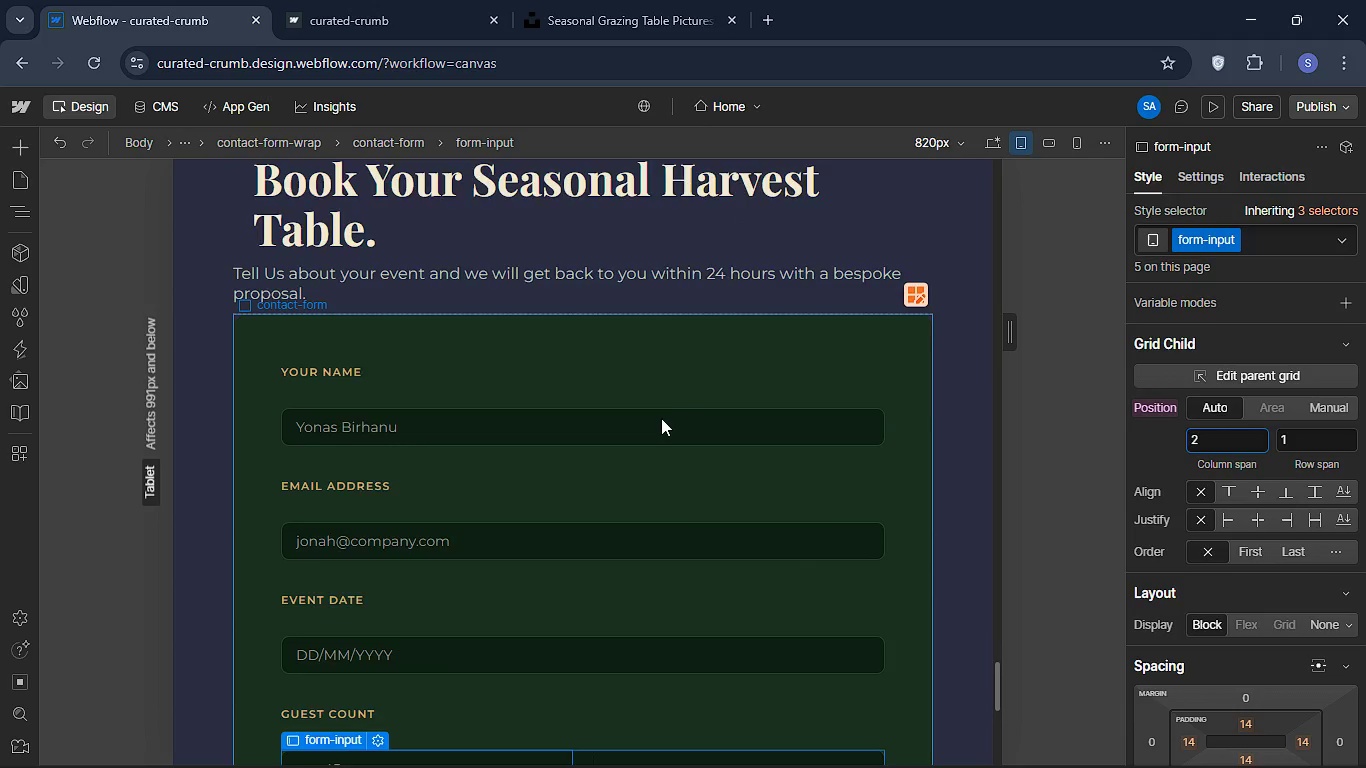 
scroll: coordinate [661, 418], scroll_direction: down, amount: 2.0
 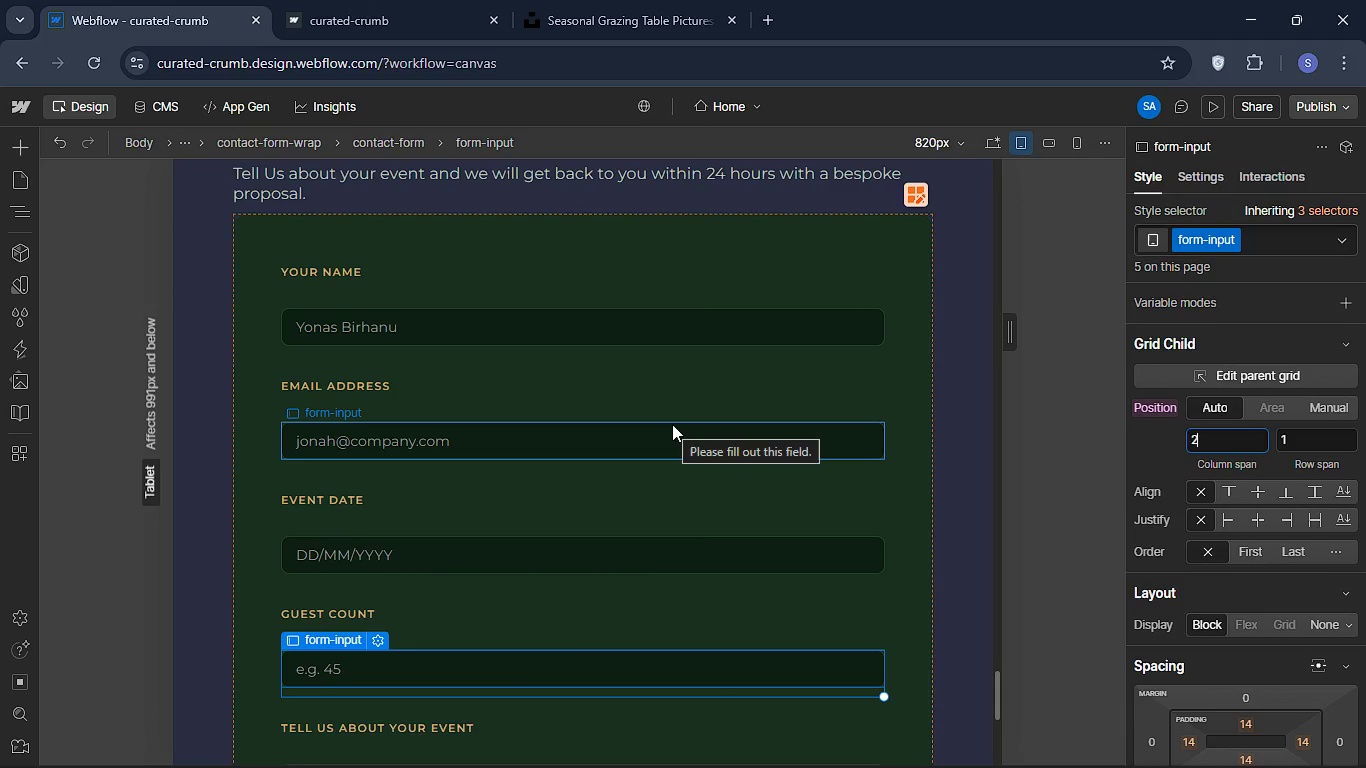 
wait(9.61)
 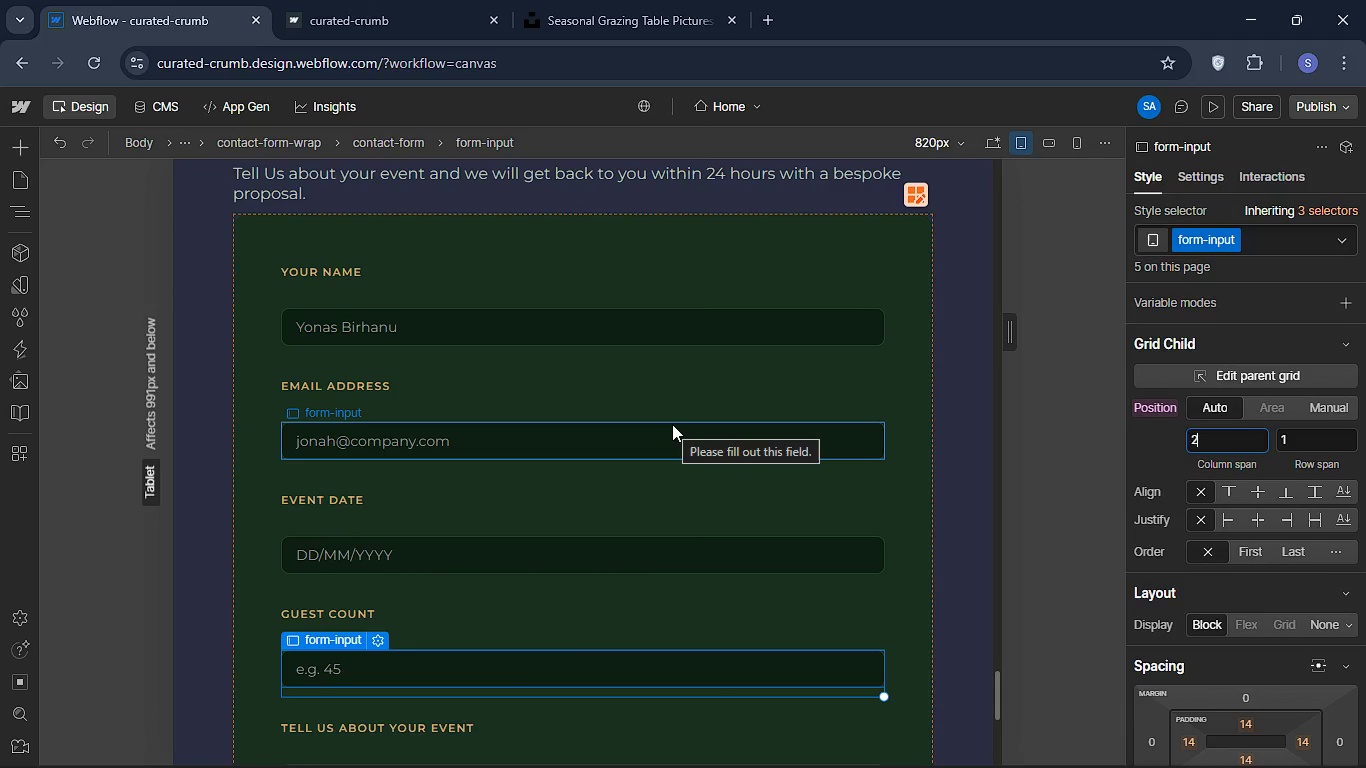 
left_click([24, 202])
 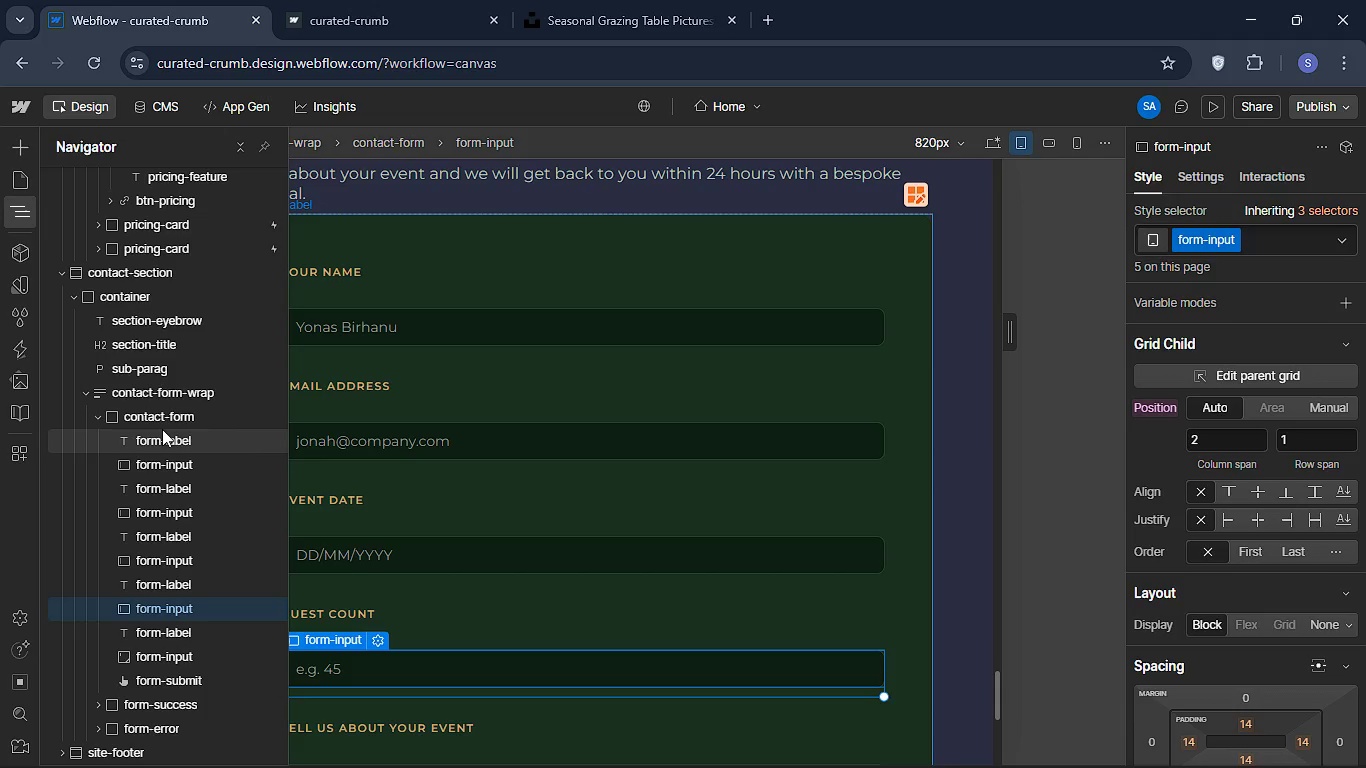 
wait(5.62)
 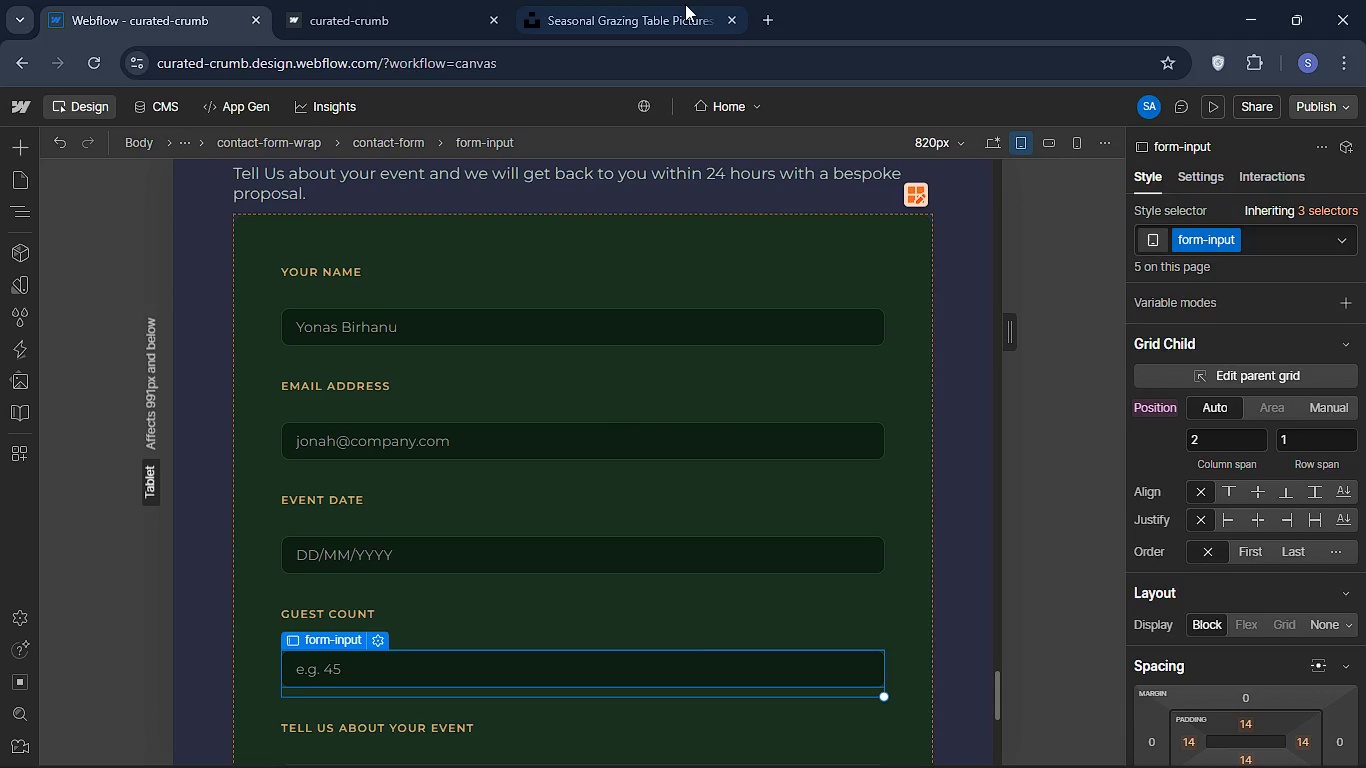 
left_click([162, 419])
 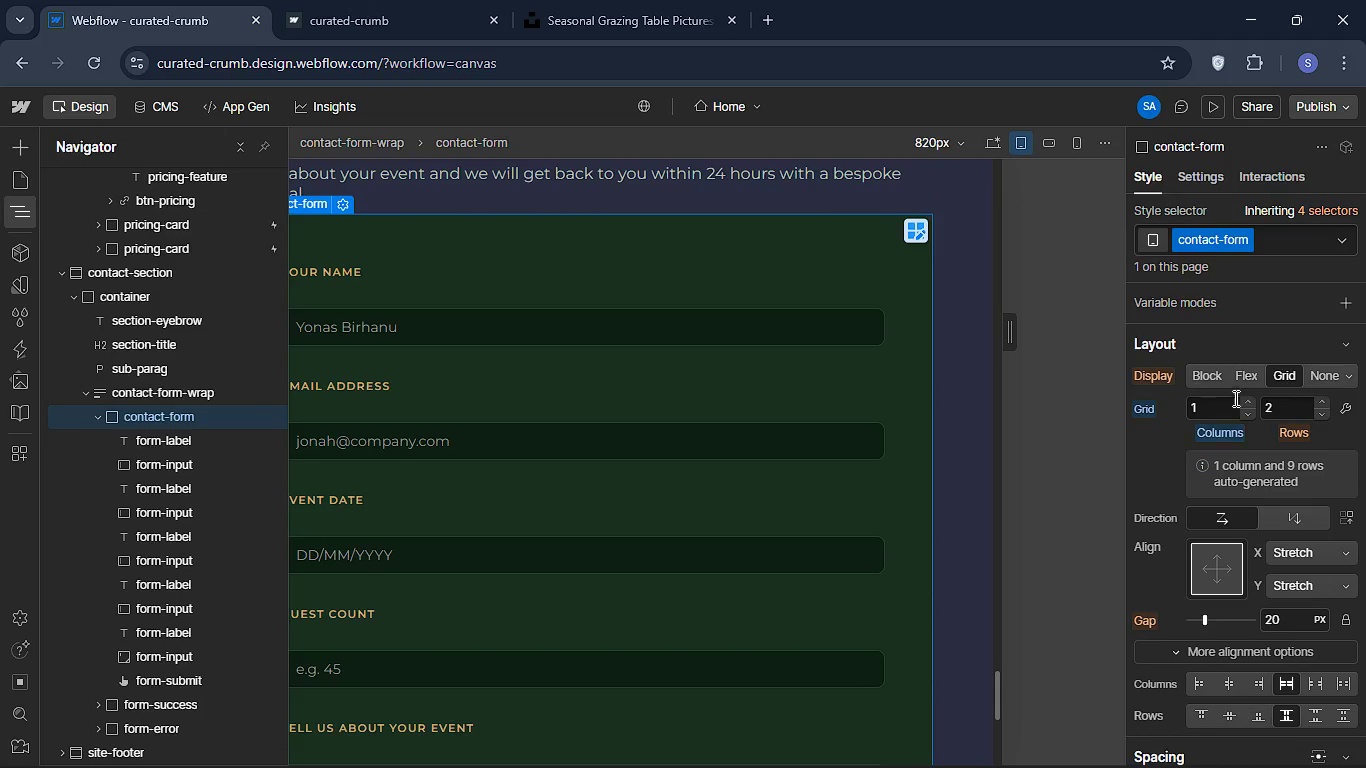 
scroll: coordinate [1267, 449], scroll_direction: up, amount: 2.0
 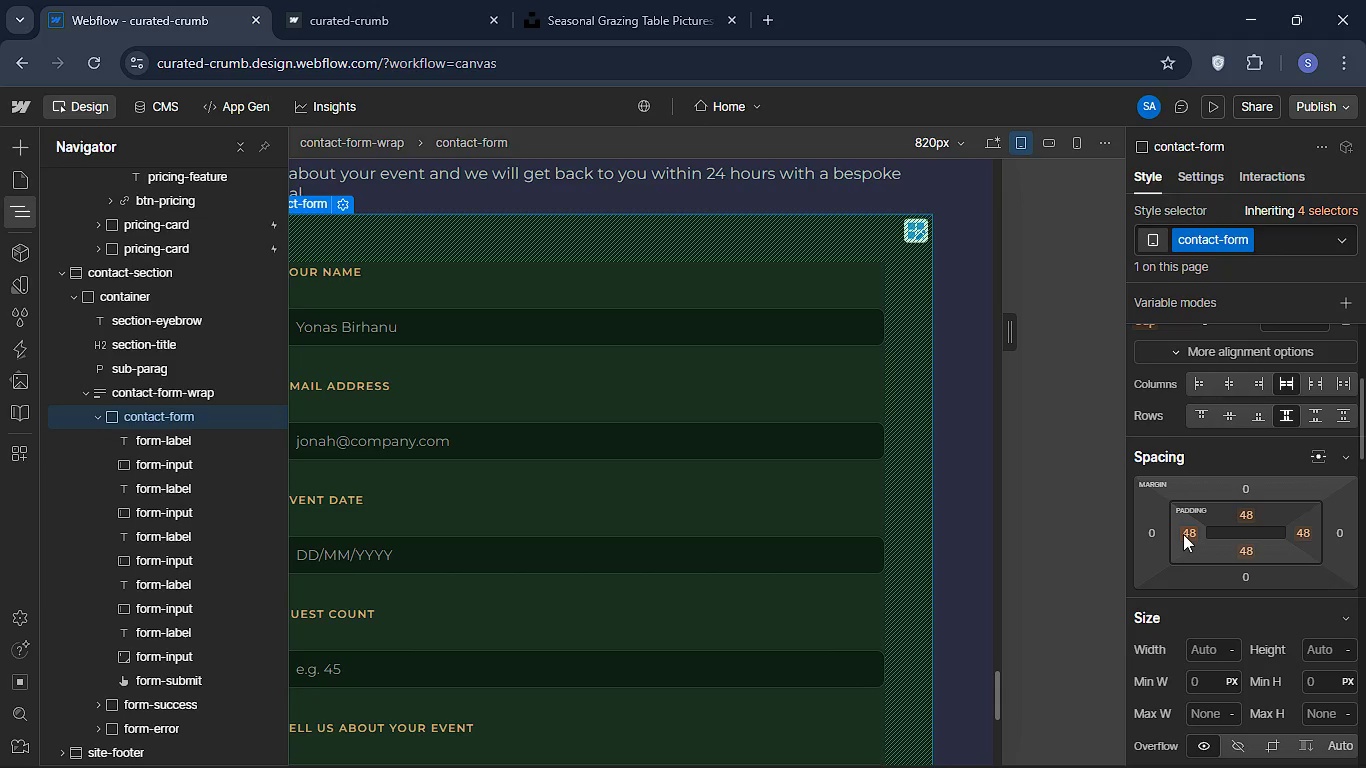 
left_click([1184, 534])
 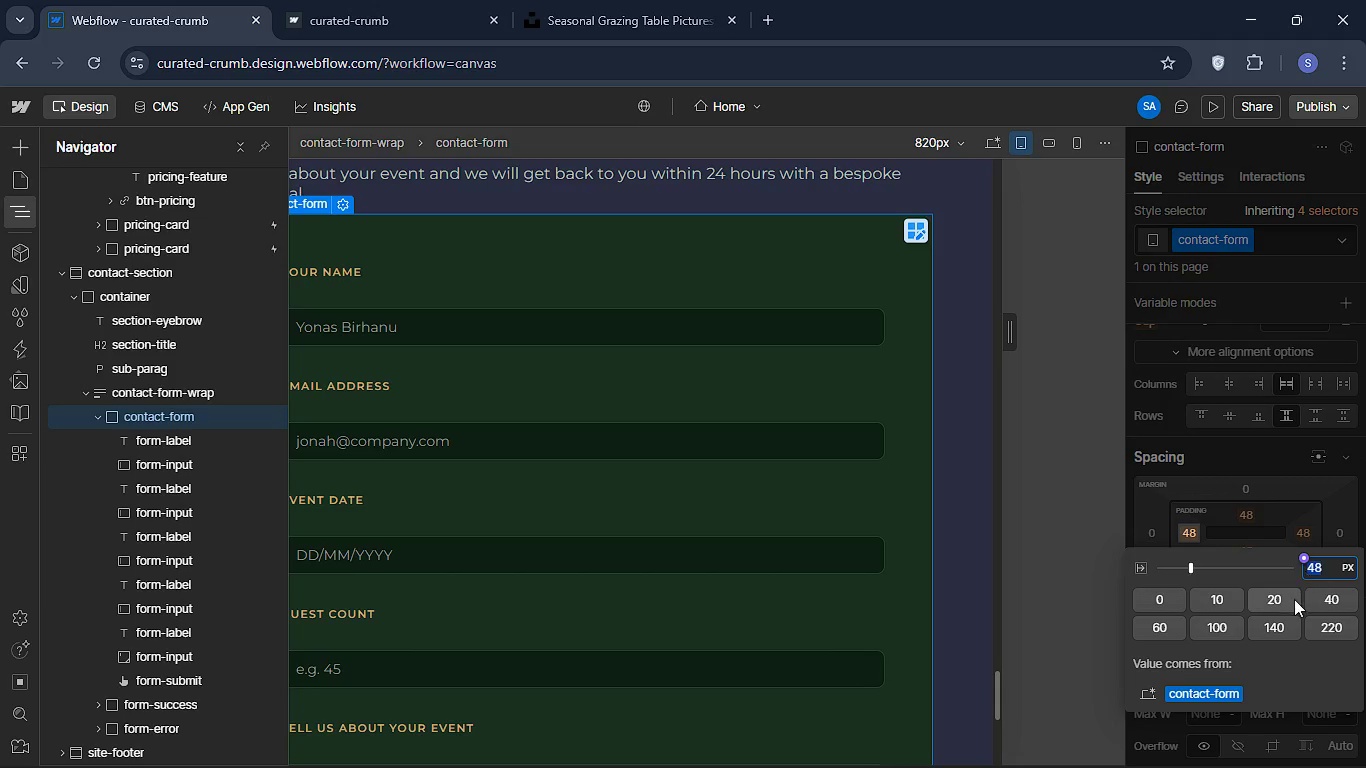 
wait(5.72)
 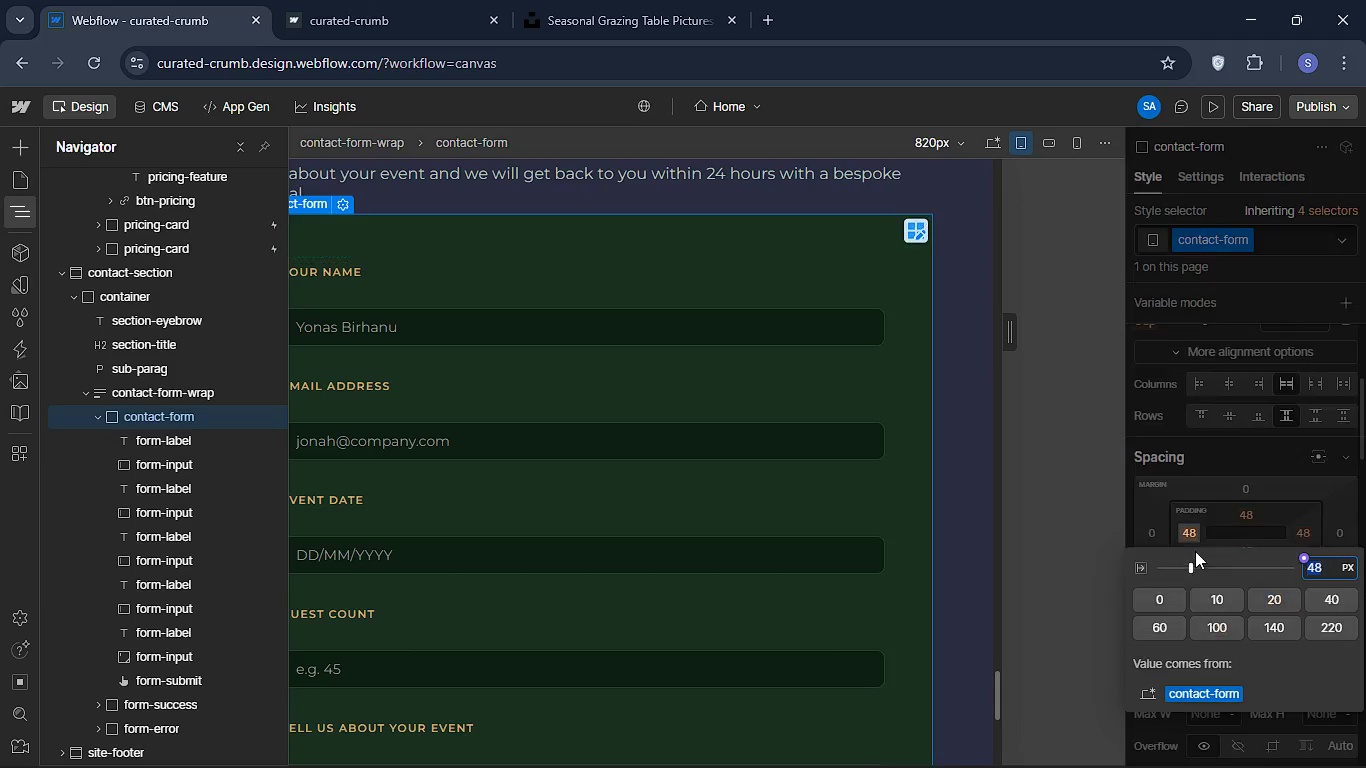 
type(32)
 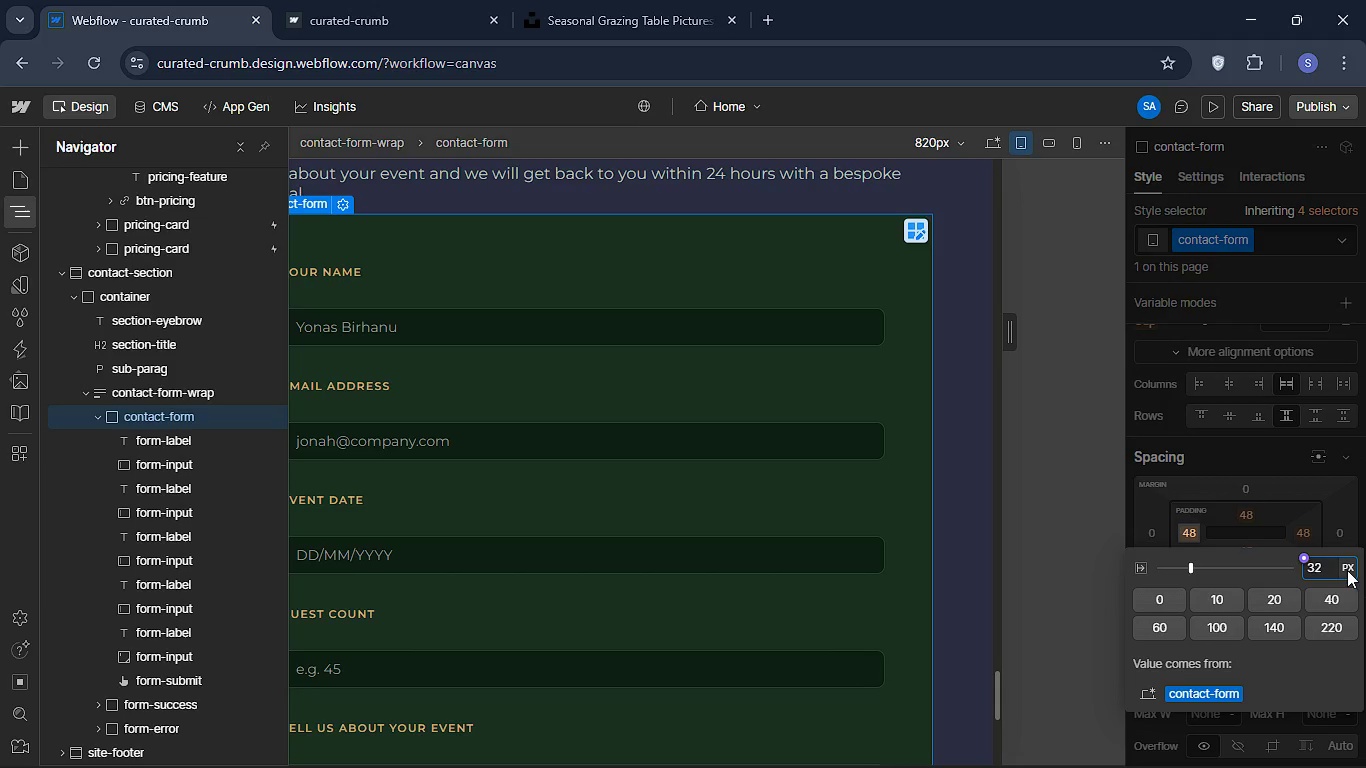 
key(Enter)
 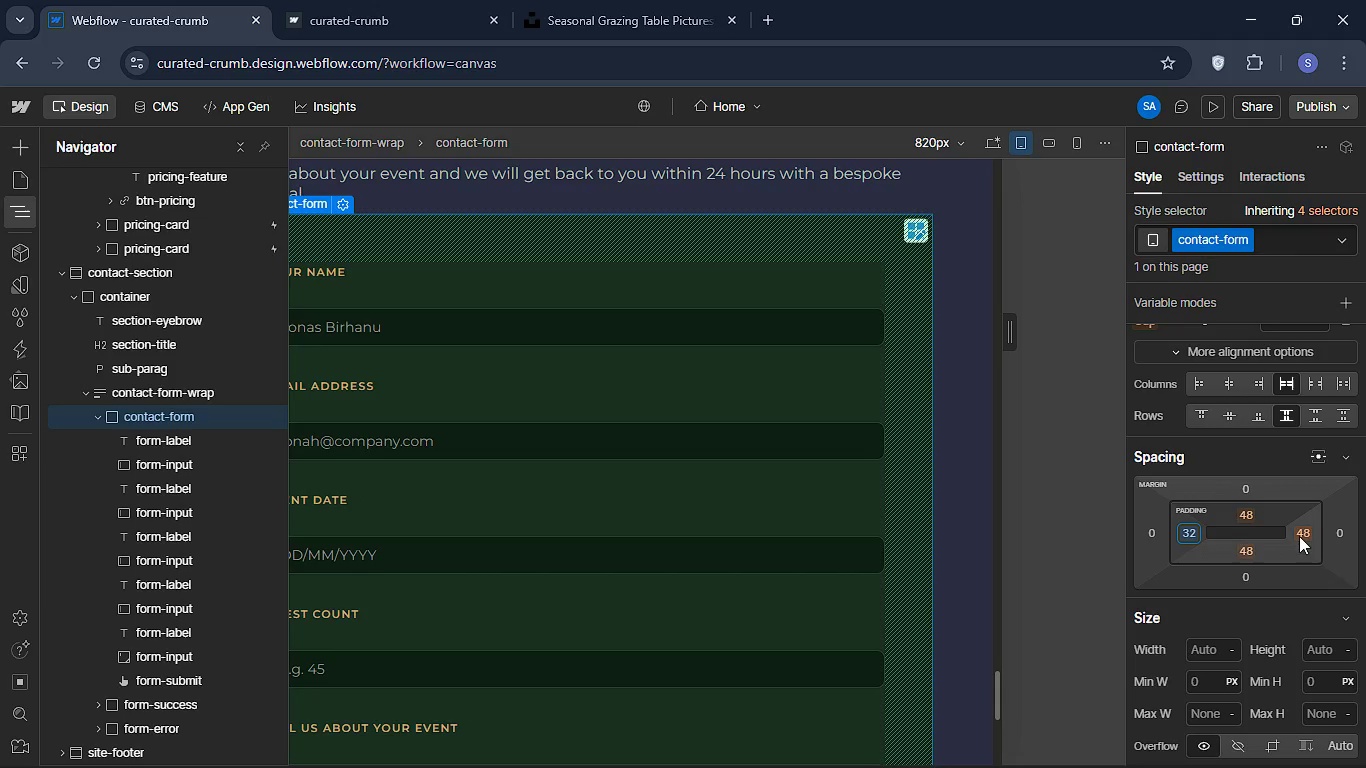 
left_click([1299, 536])
 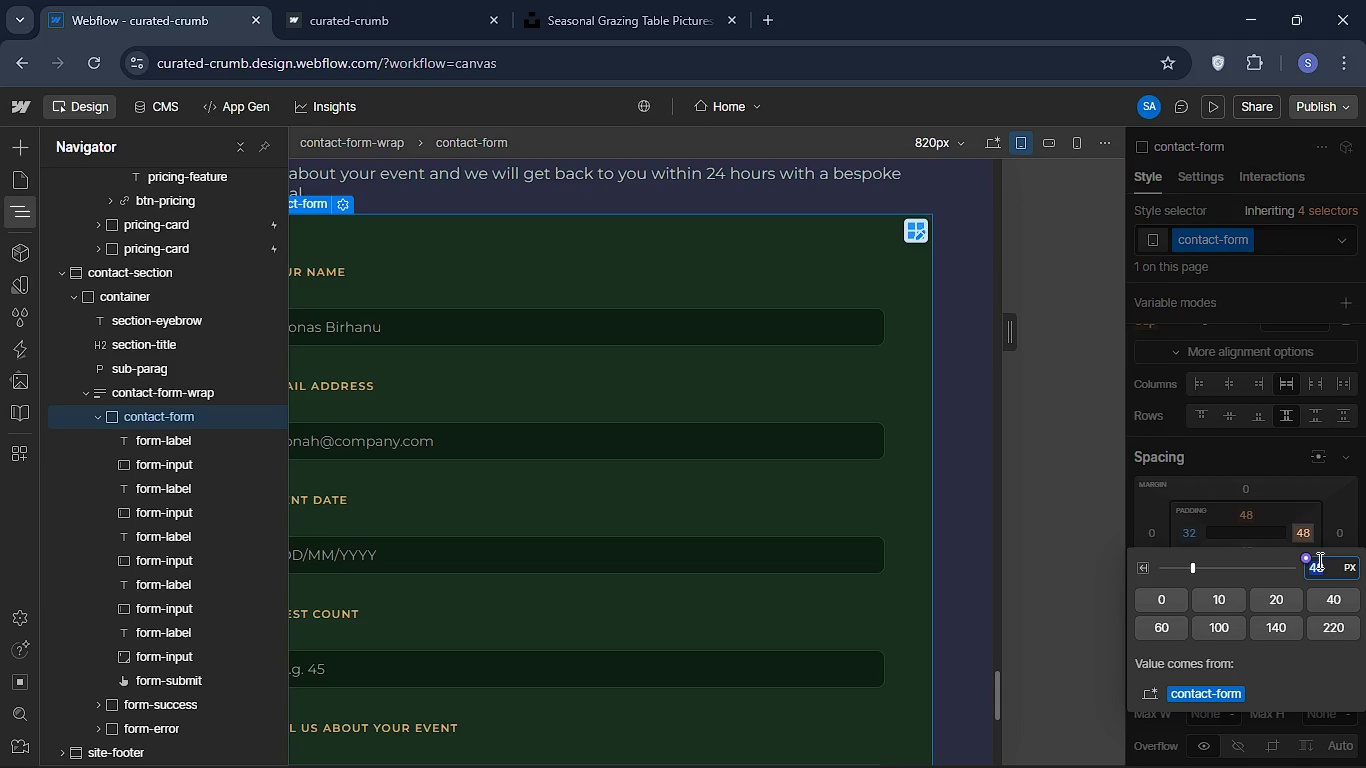 
type(32)
 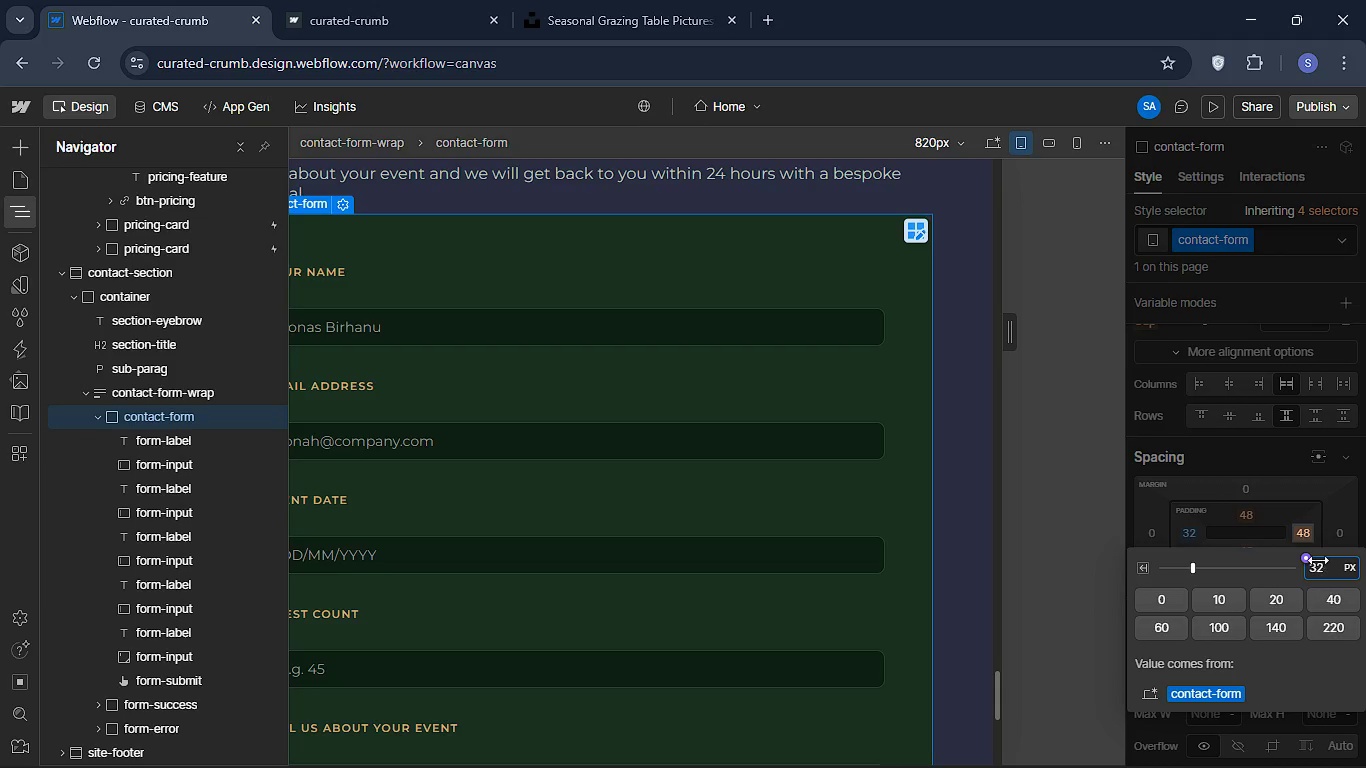 
key(Enter)
 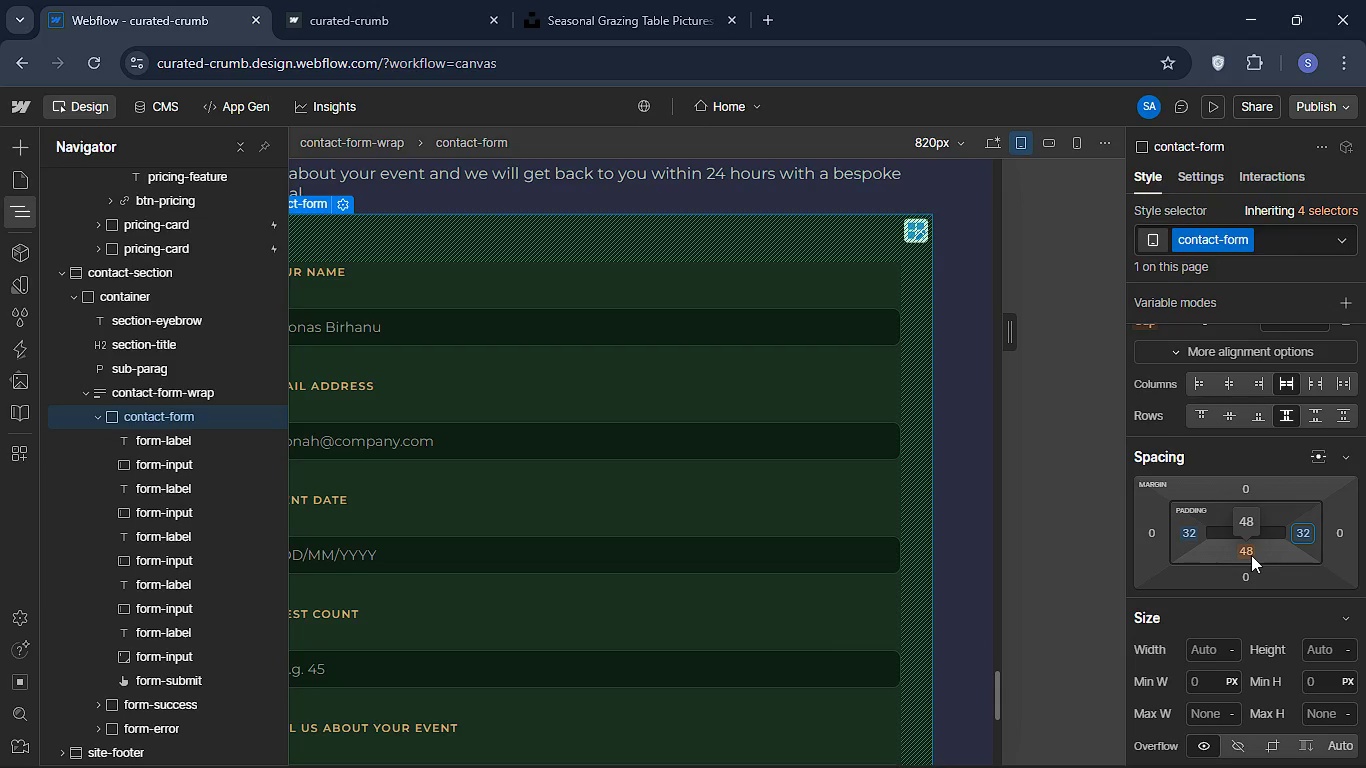 
wait(7.78)
 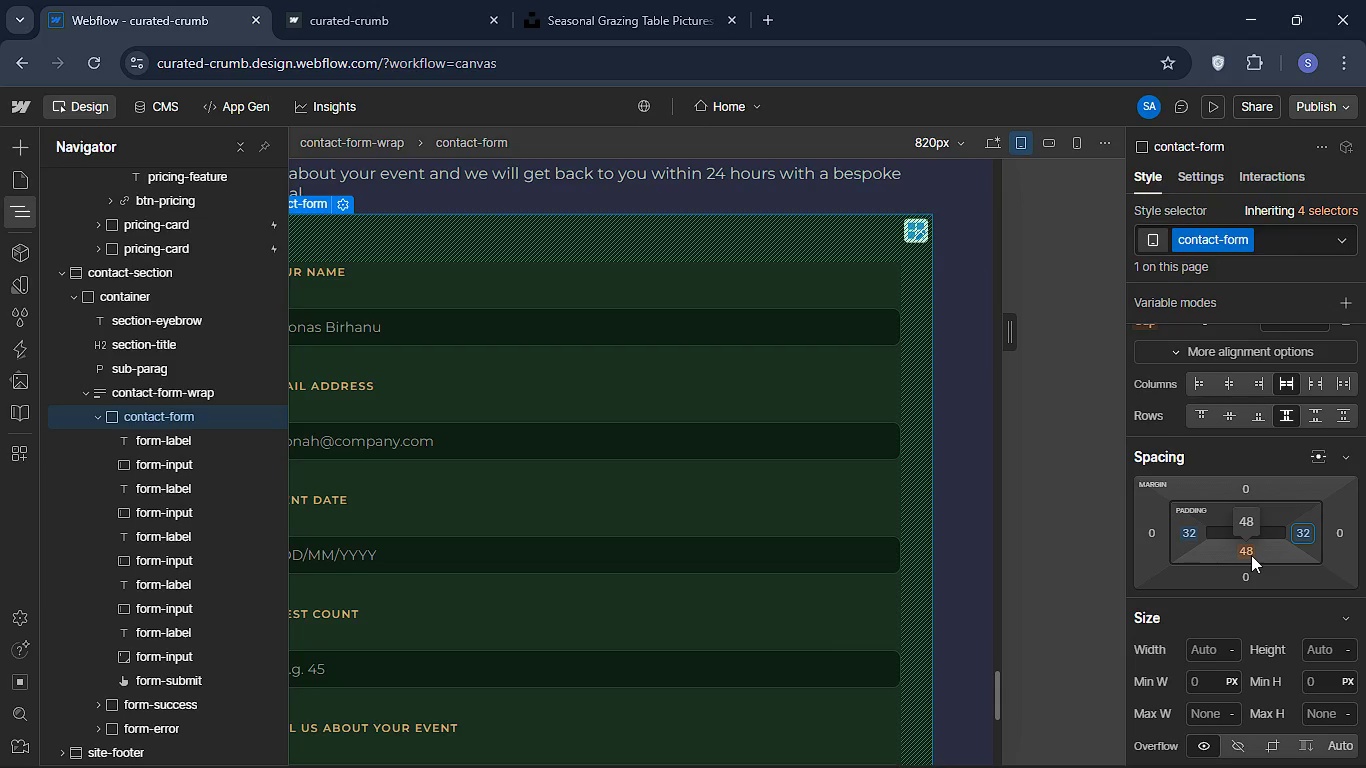 
left_click([1251, 555])
 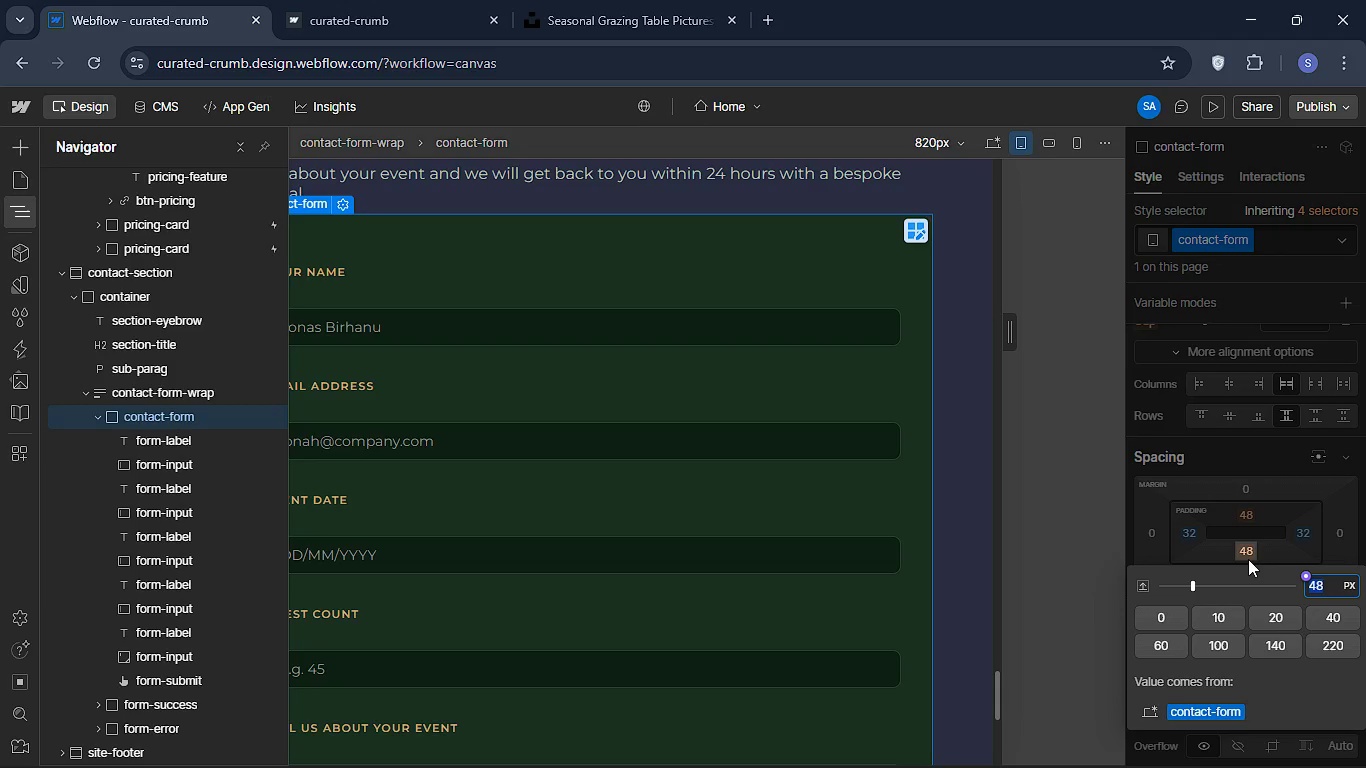 
type(80)
 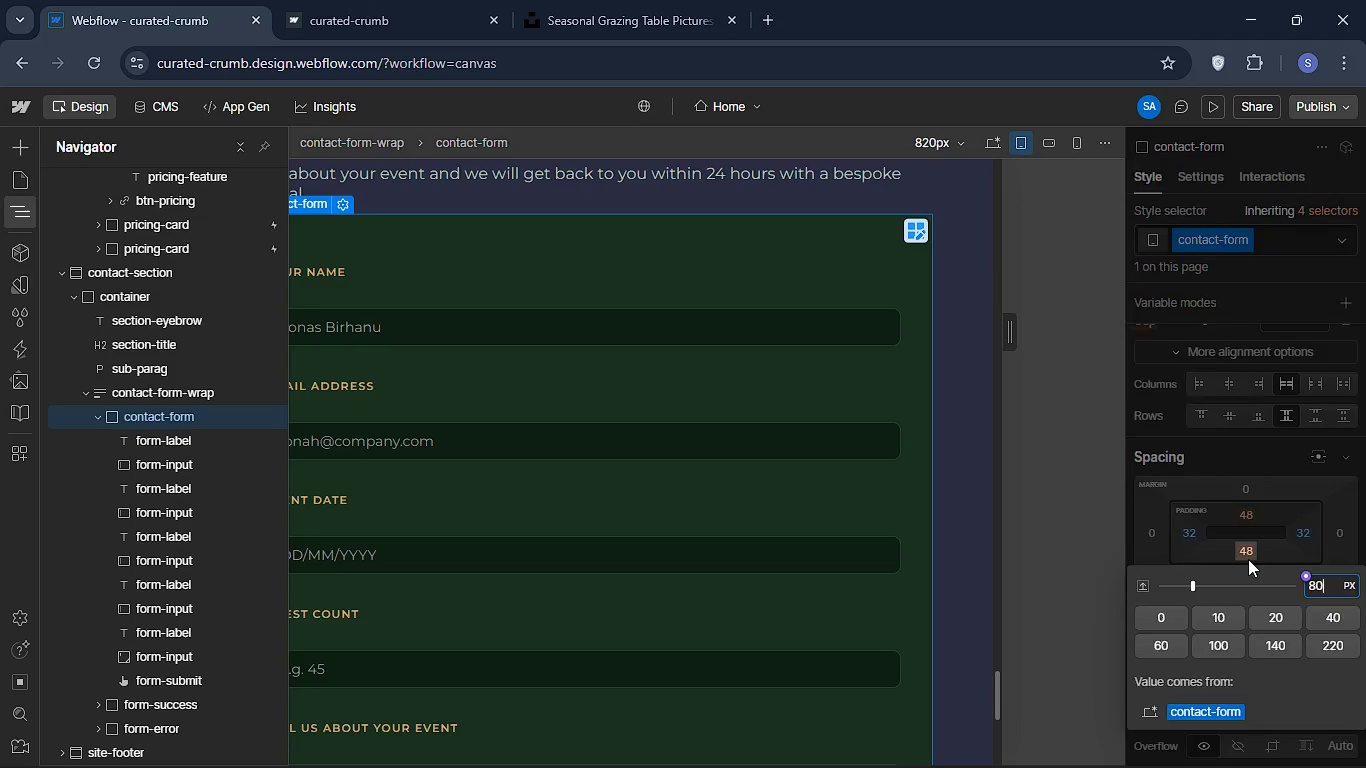 
key(Enter)
 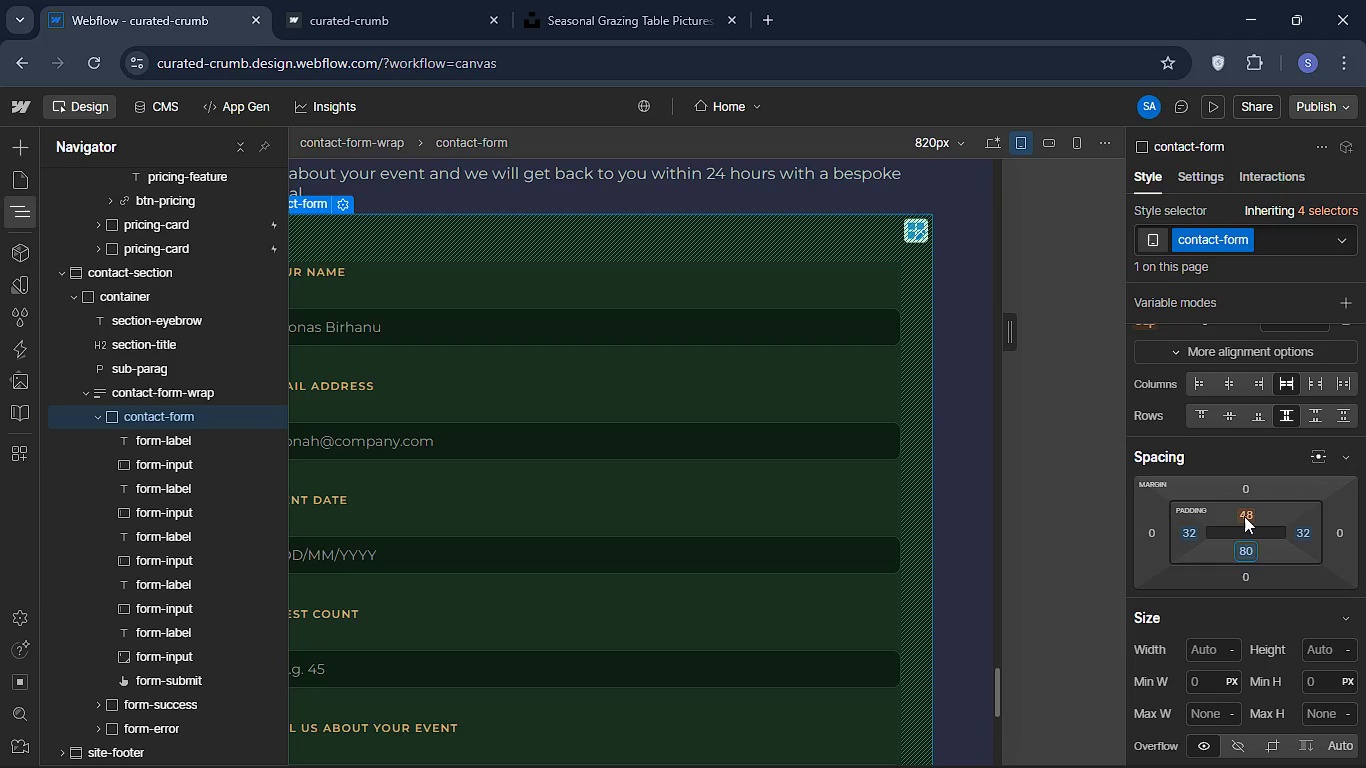 
left_click([1244, 516])
 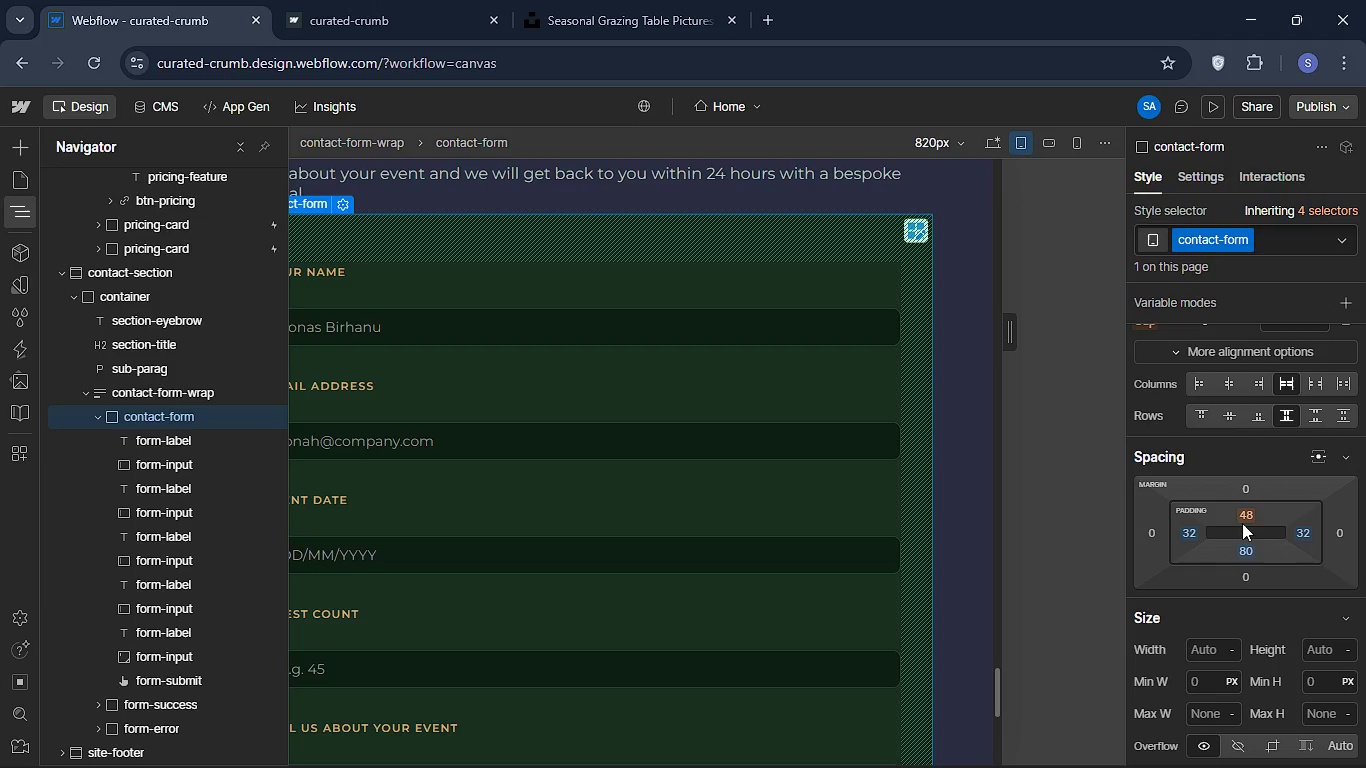 
mouse_move([1240, 551])
 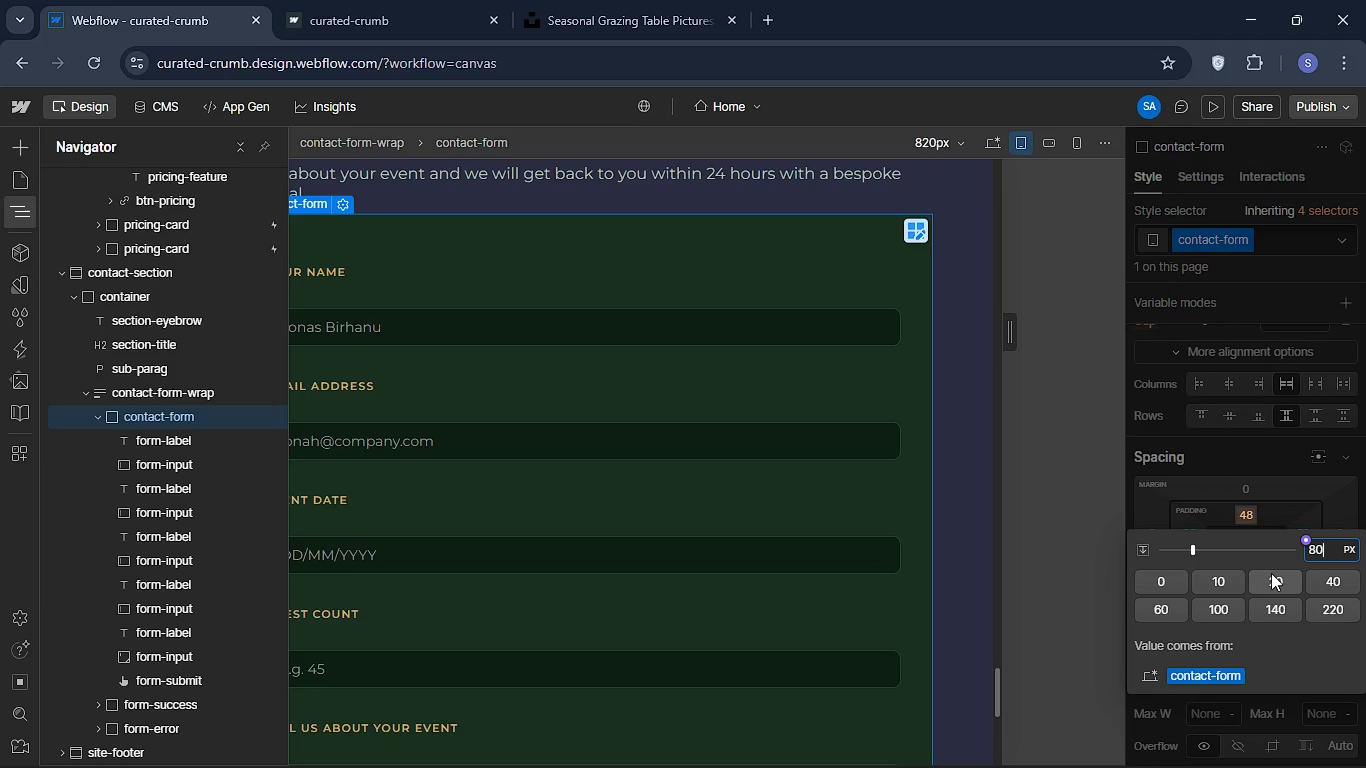 
type(80)
 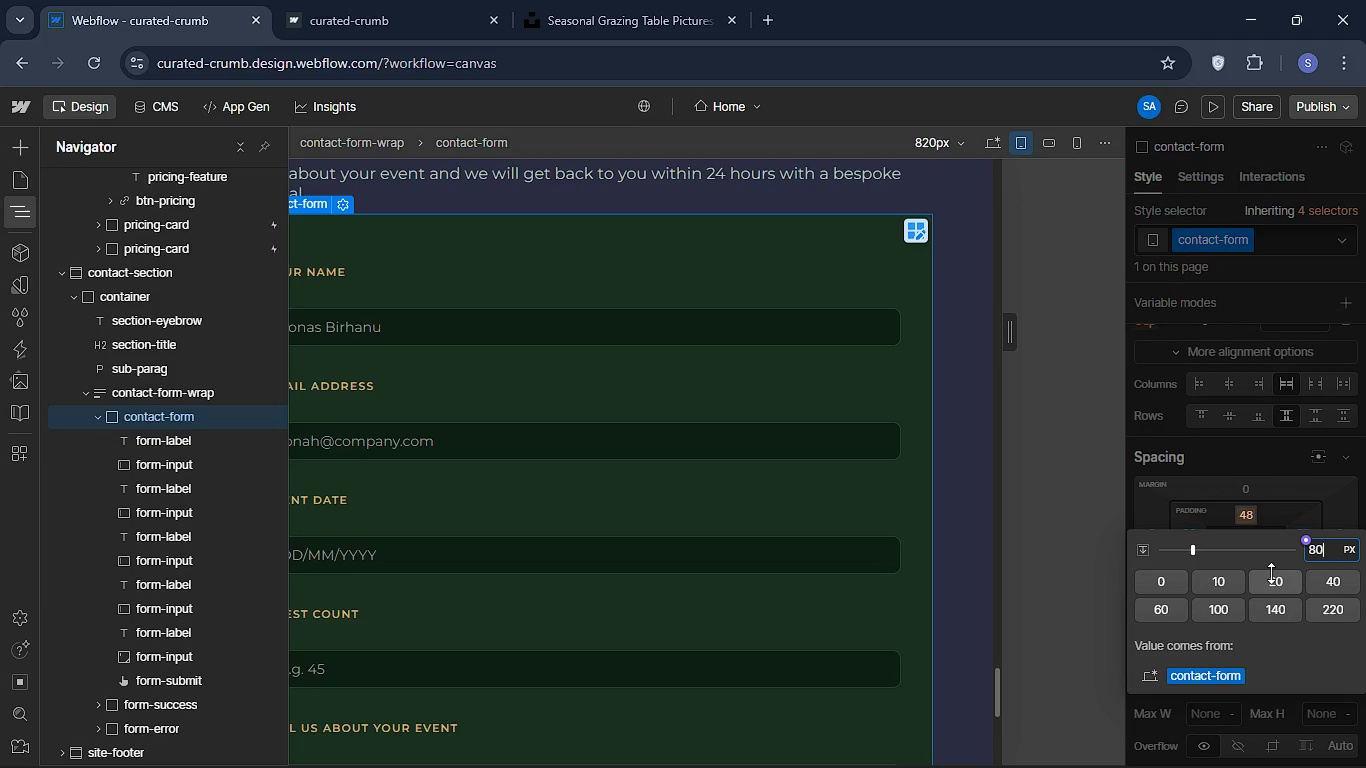 
key(Enter)
 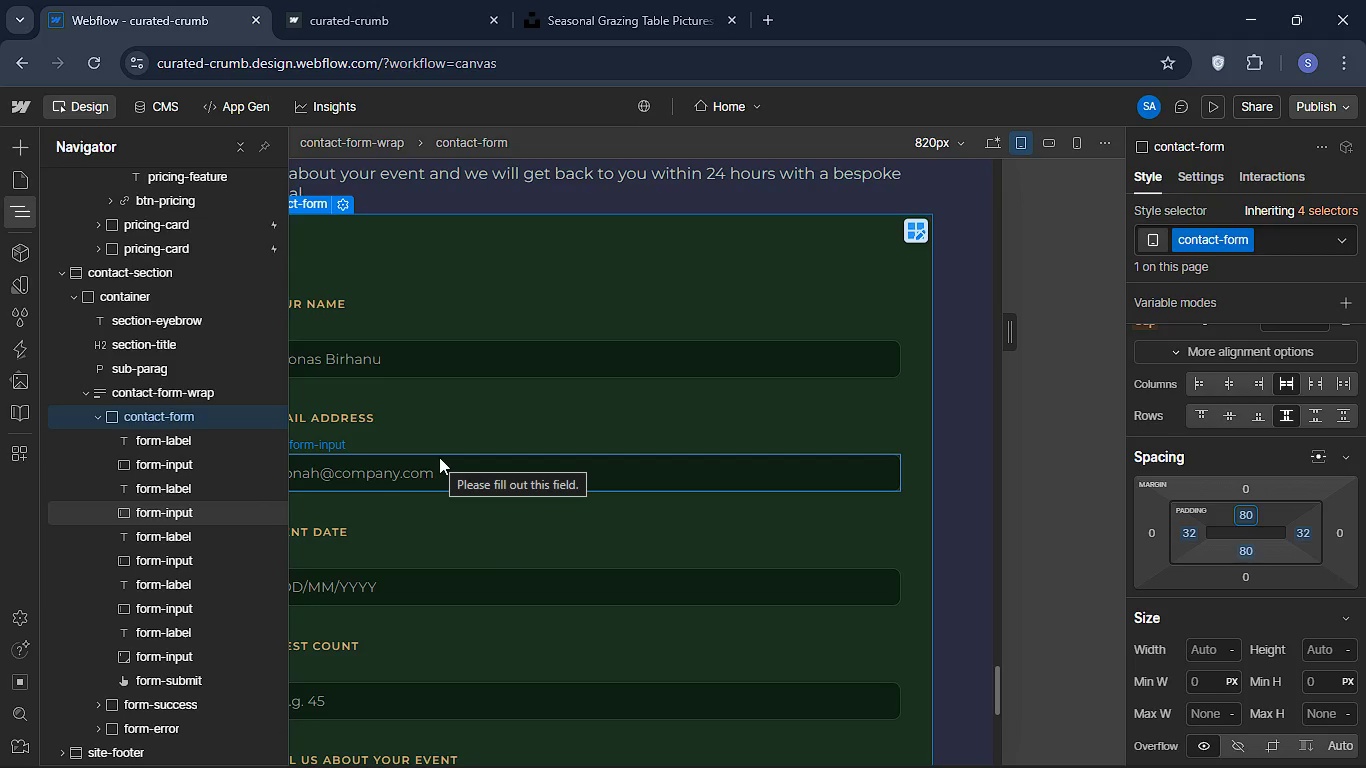 
wait(7.53)
 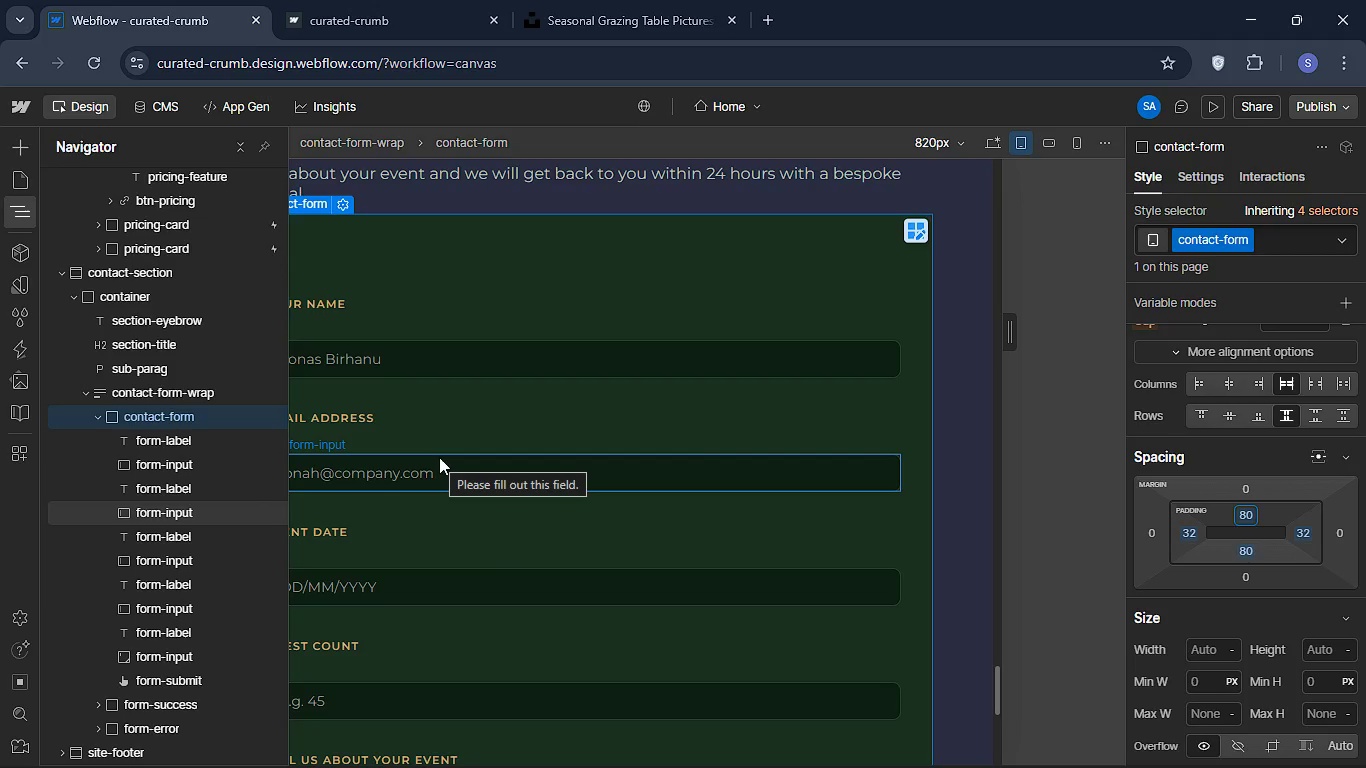 
scroll: coordinate [458, 426], scroll_direction: up, amount: 2.0
 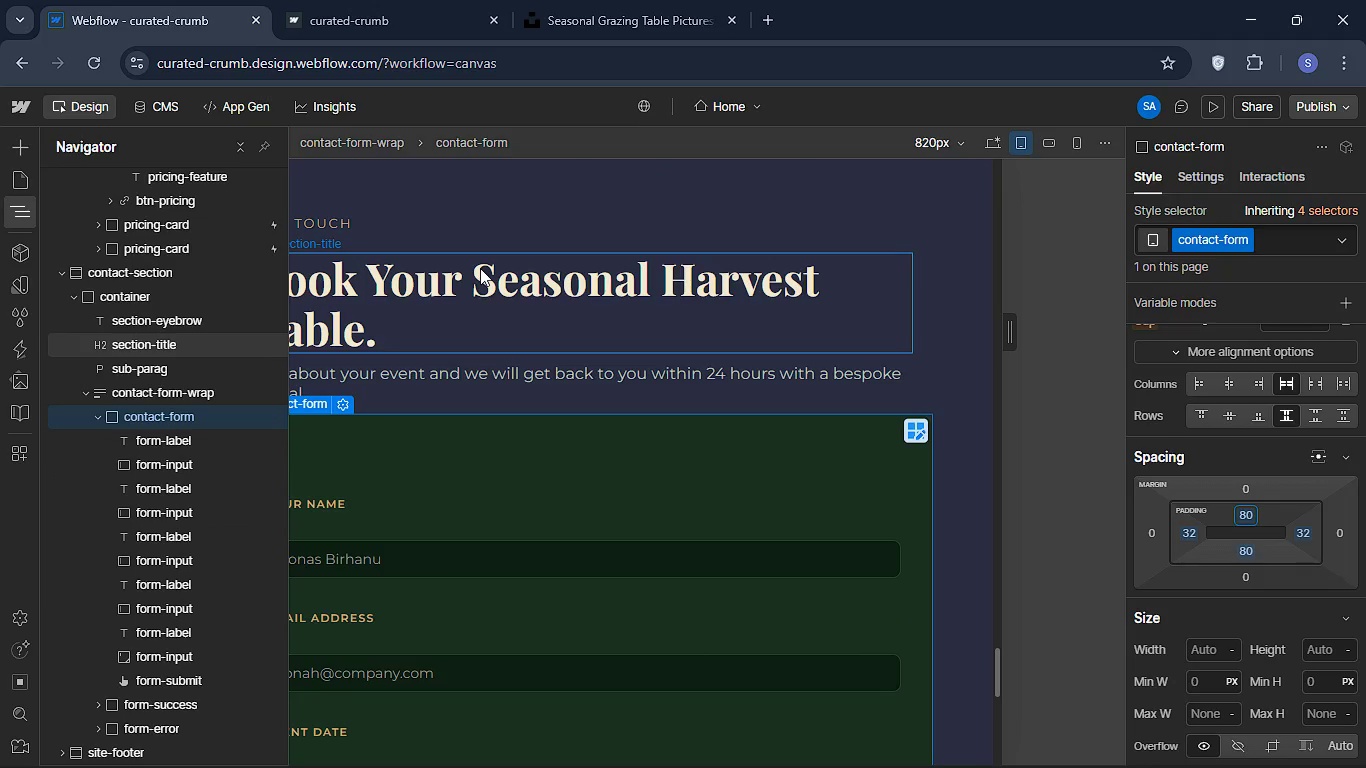 
left_click([480, 268])
 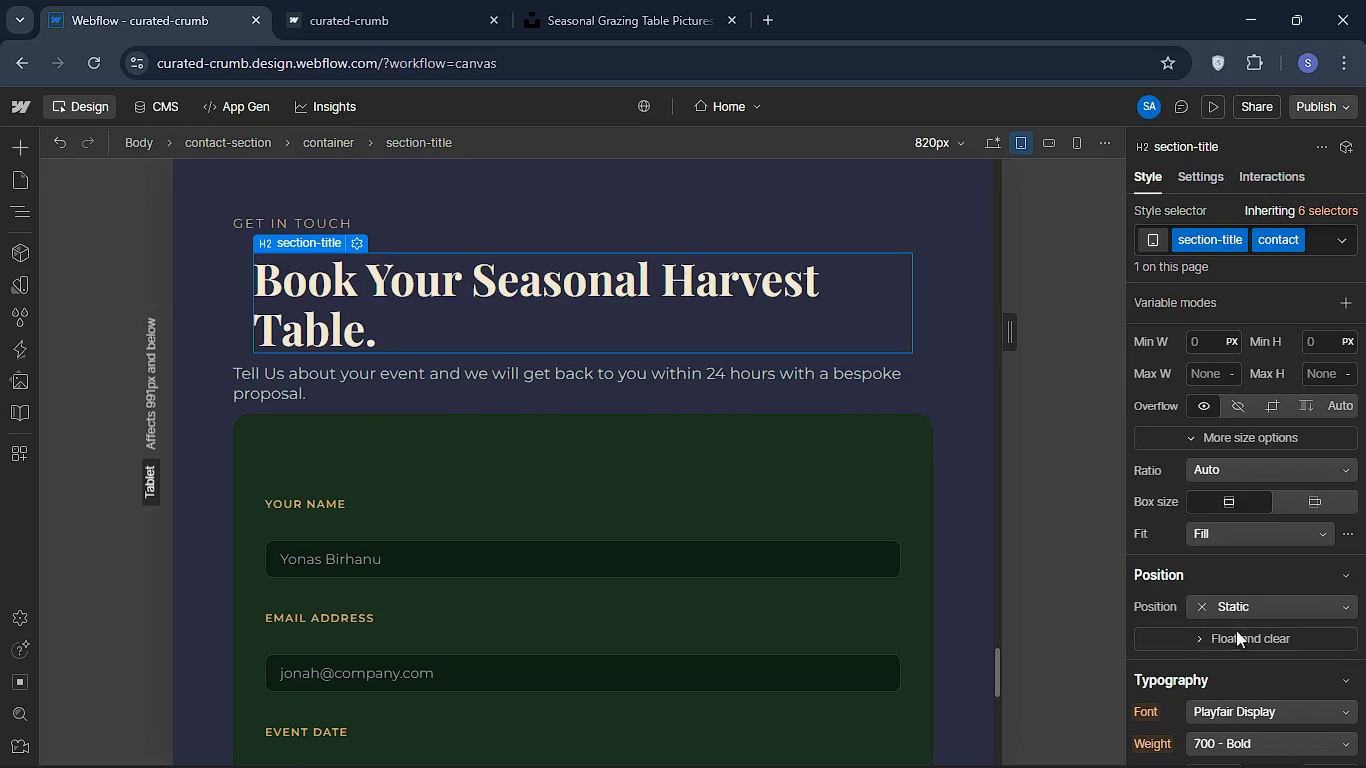 
scroll: coordinate [1227, 600], scroll_direction: down, amount: 4.0
 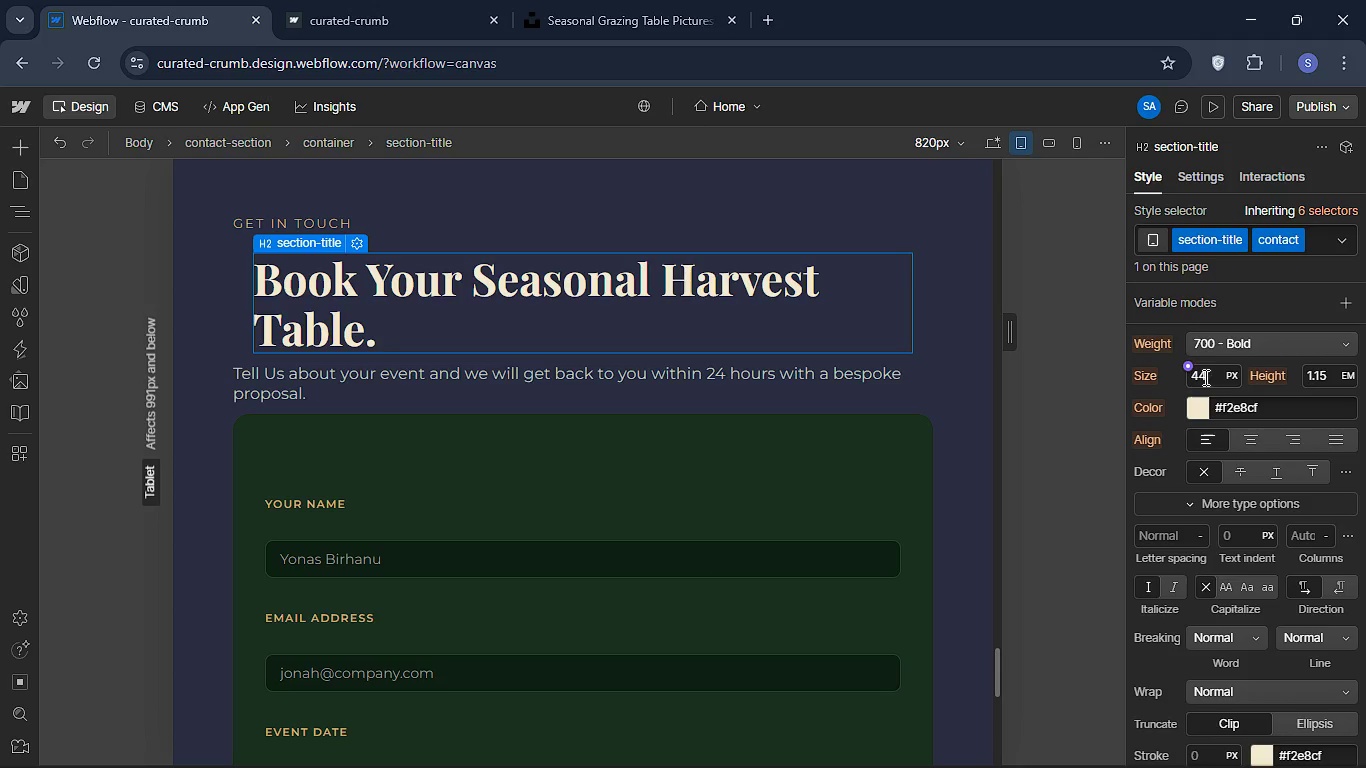 
left_click([1210, 373])
 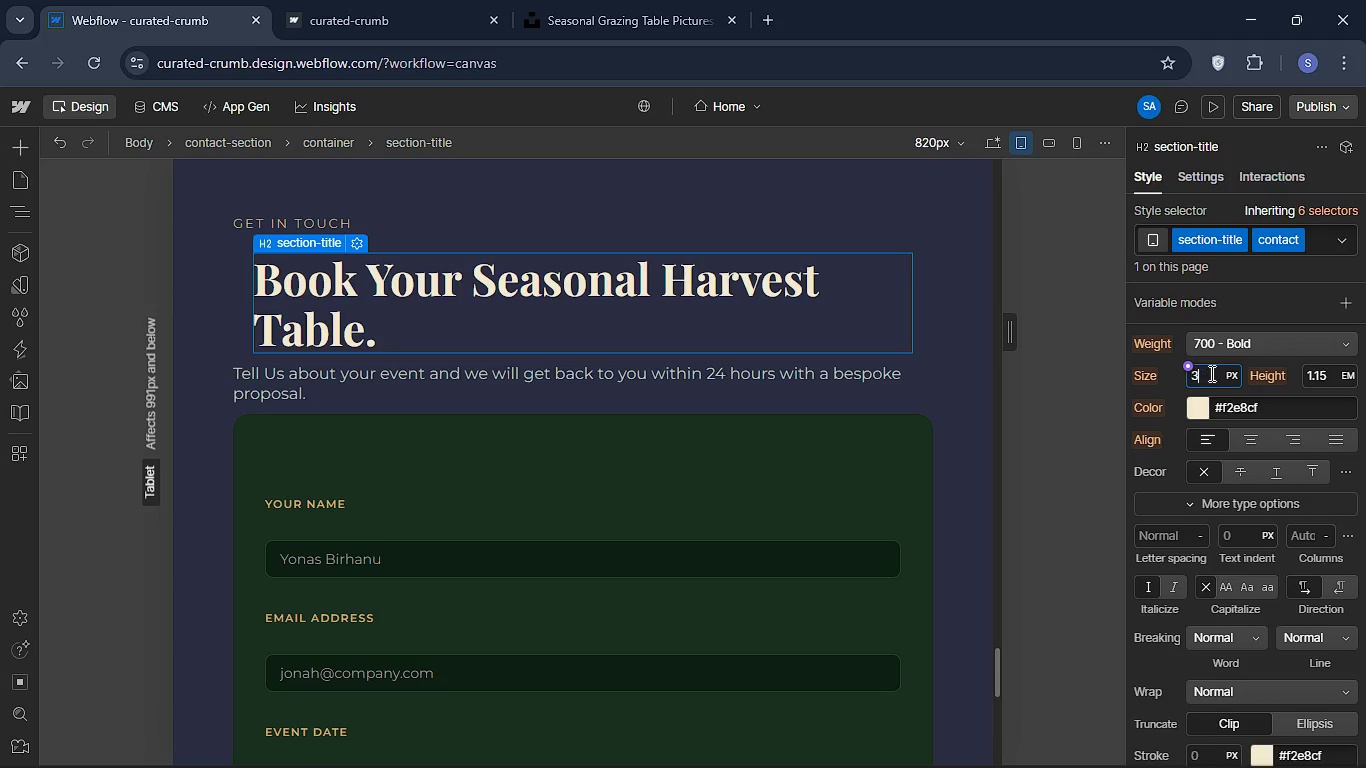 
type(36)
 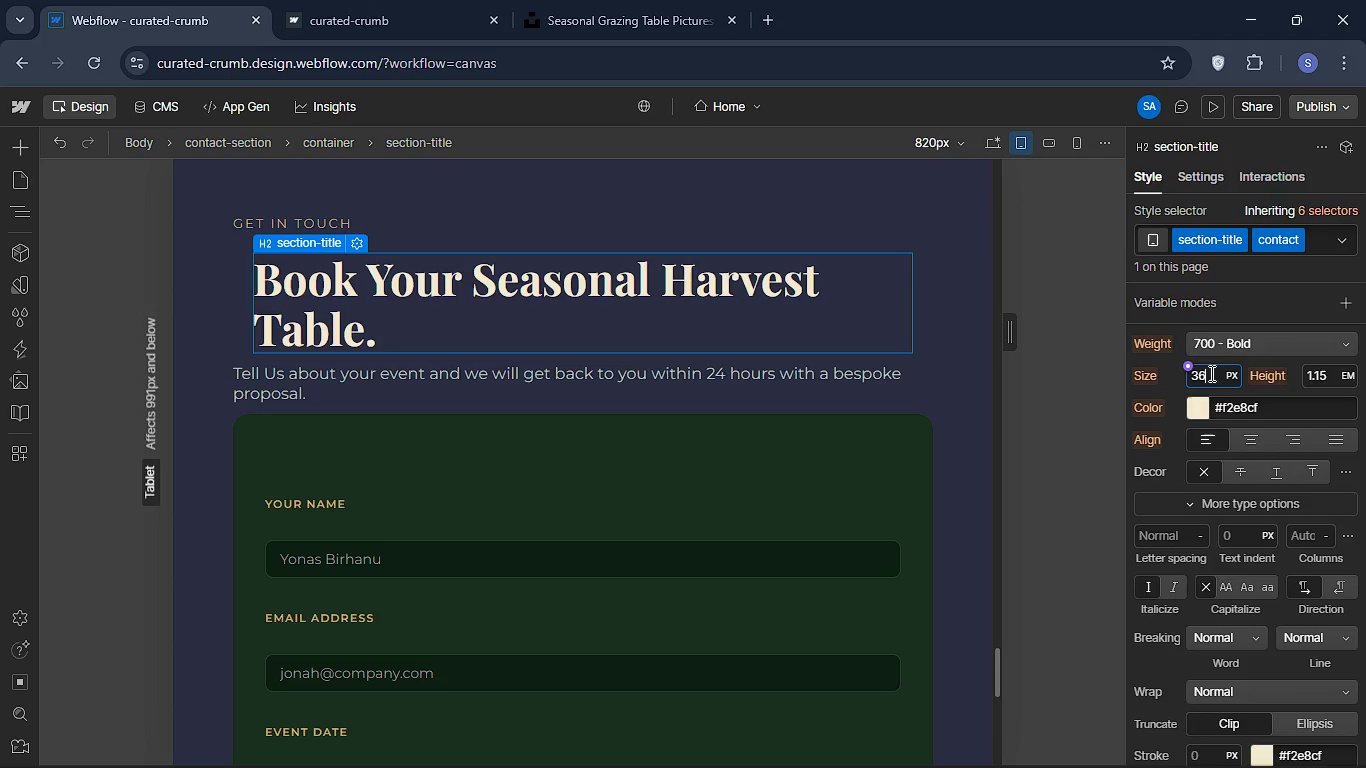 
key(Enter)
 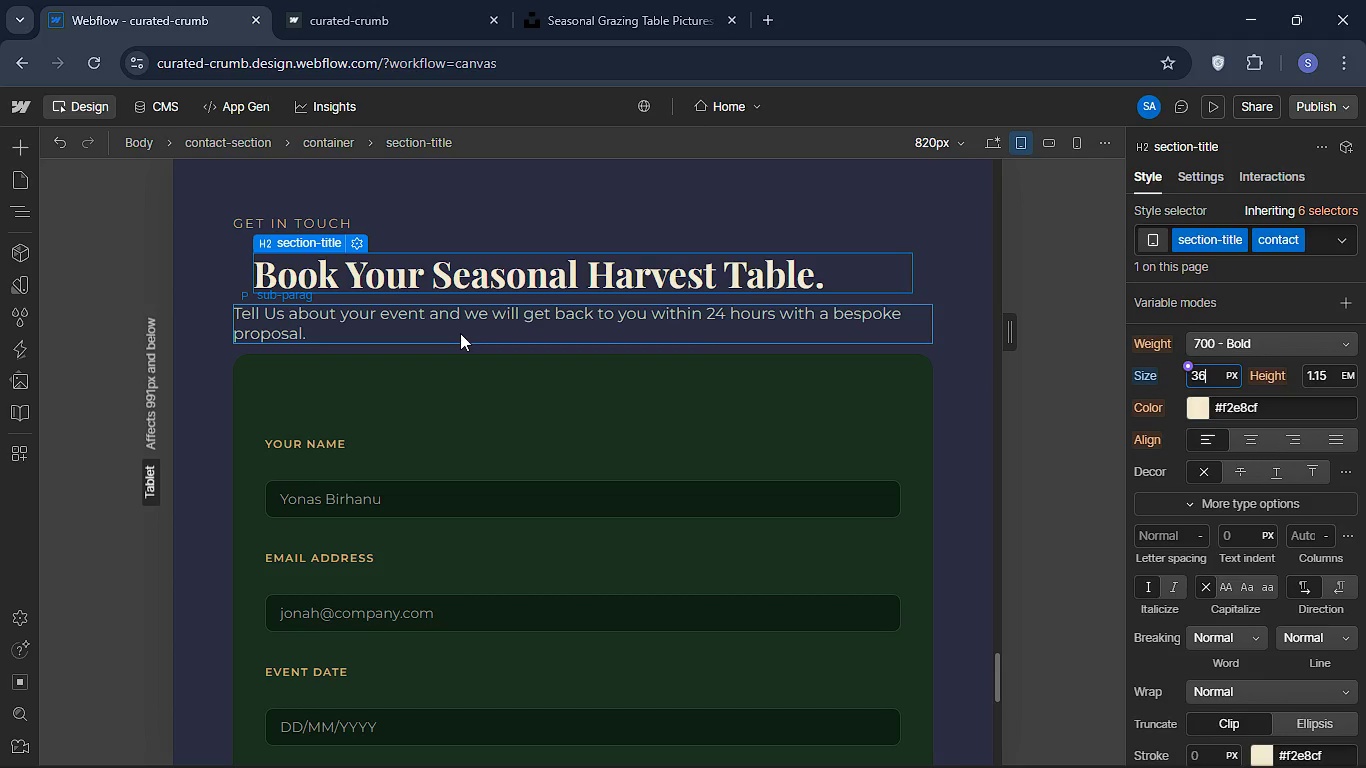 
left_click([460, 333])
 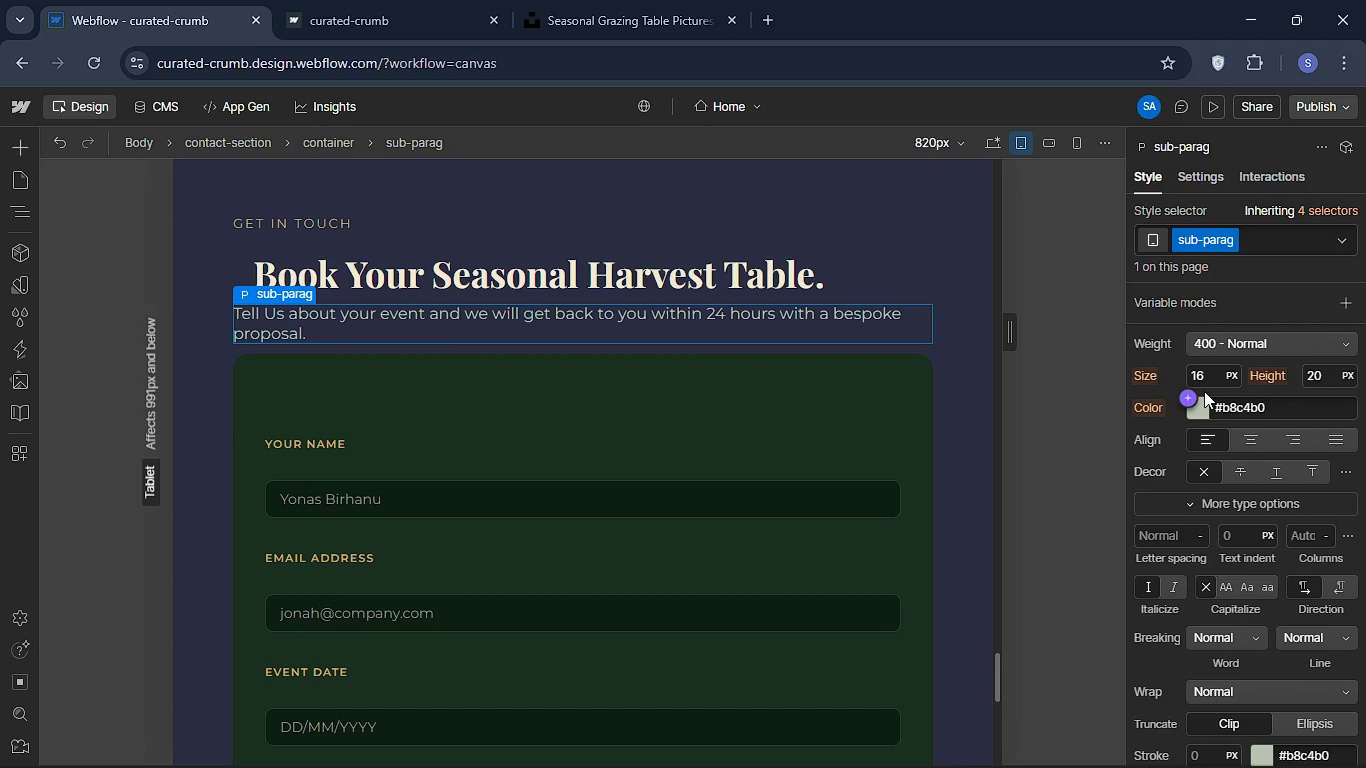 
left_click([1215, 374])
 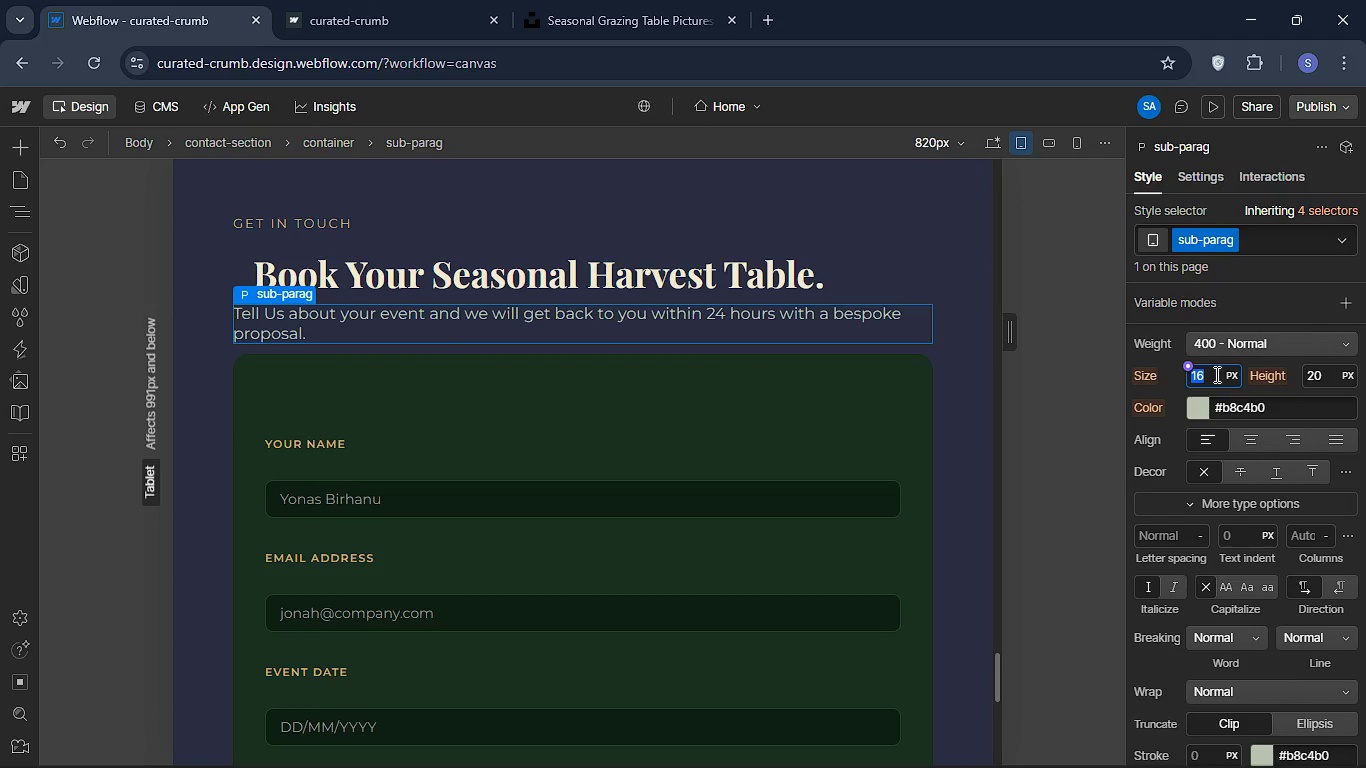 
type(12)
 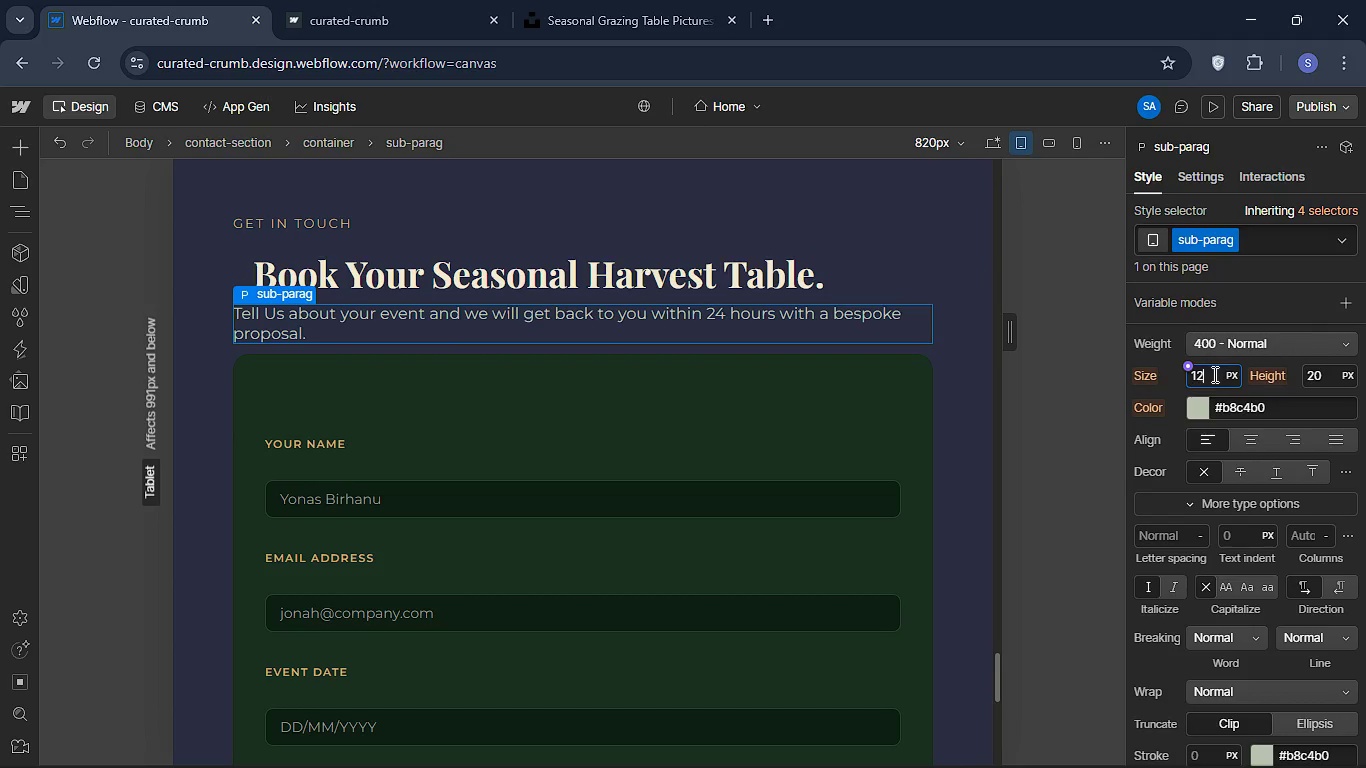 
key(Enter)
 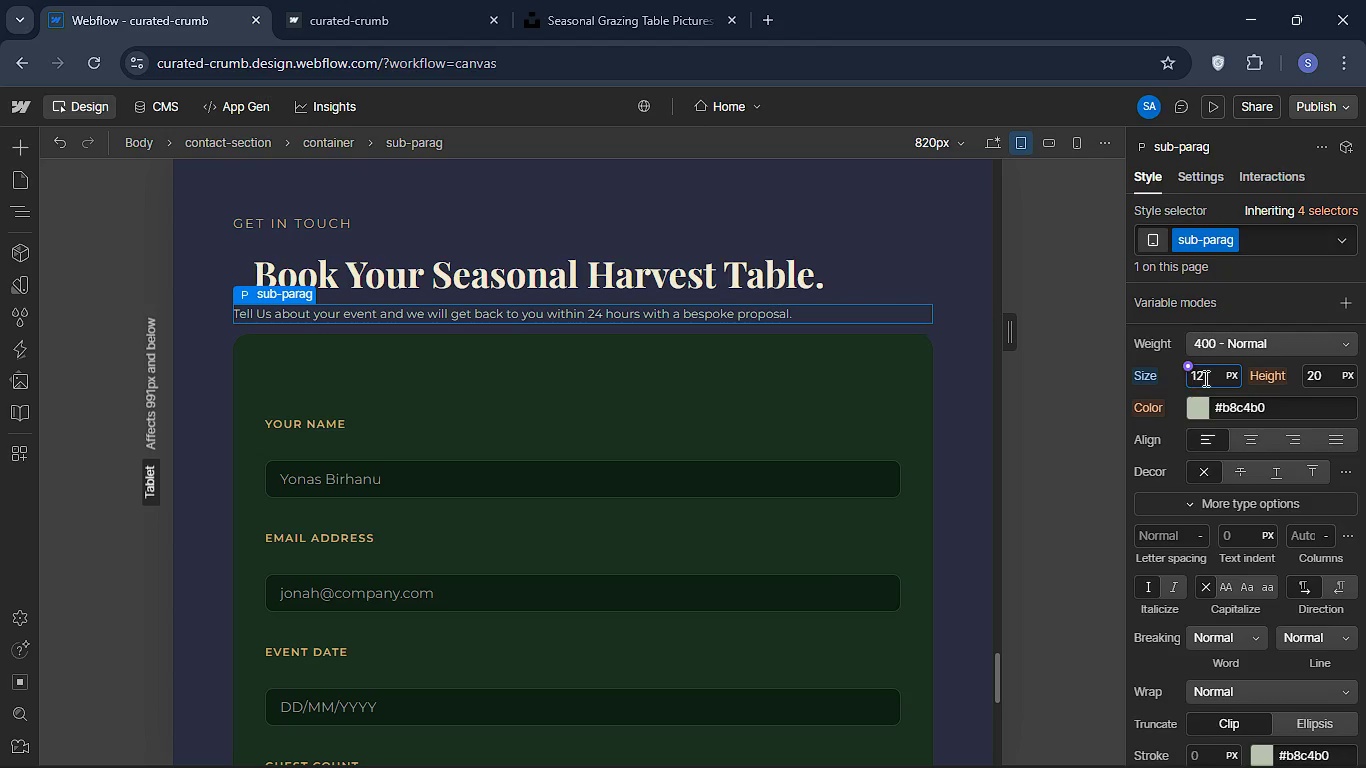 
key(Backspace)
 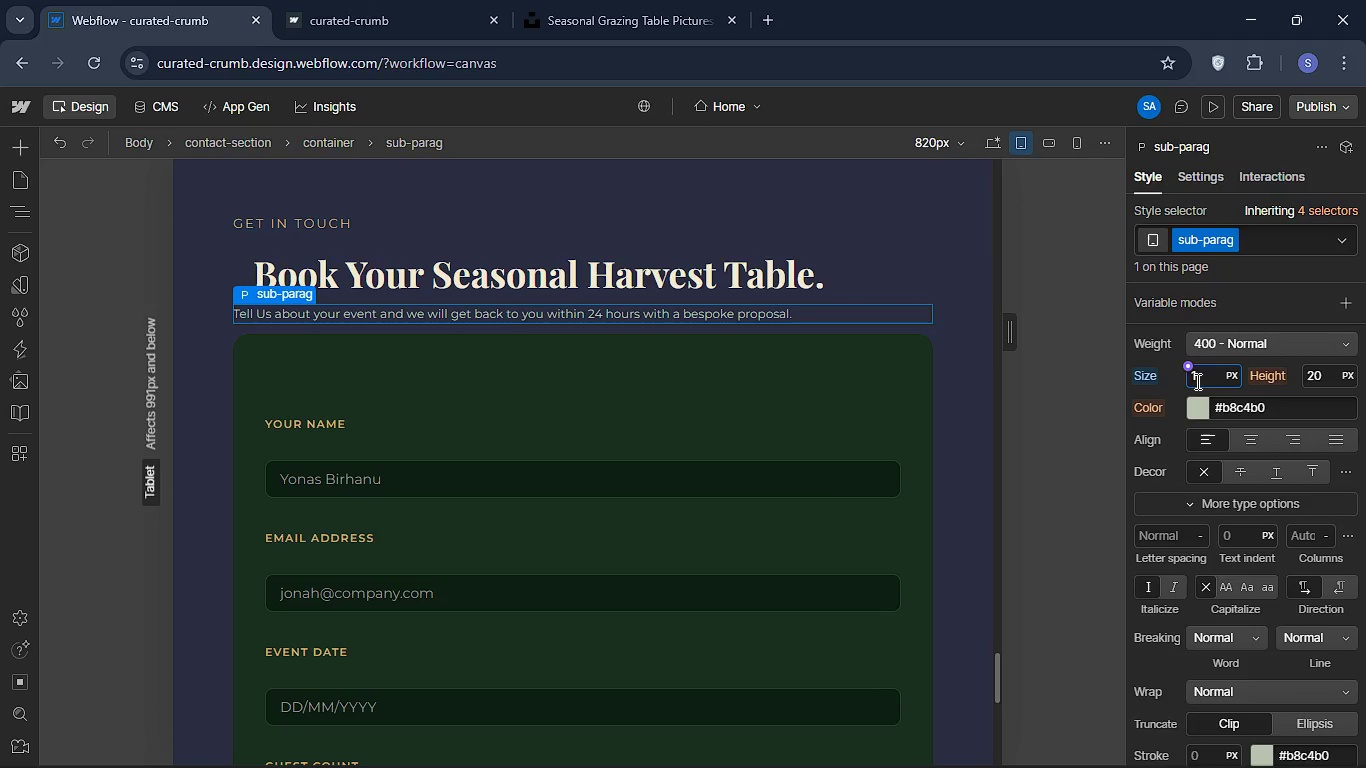 
key(4)
 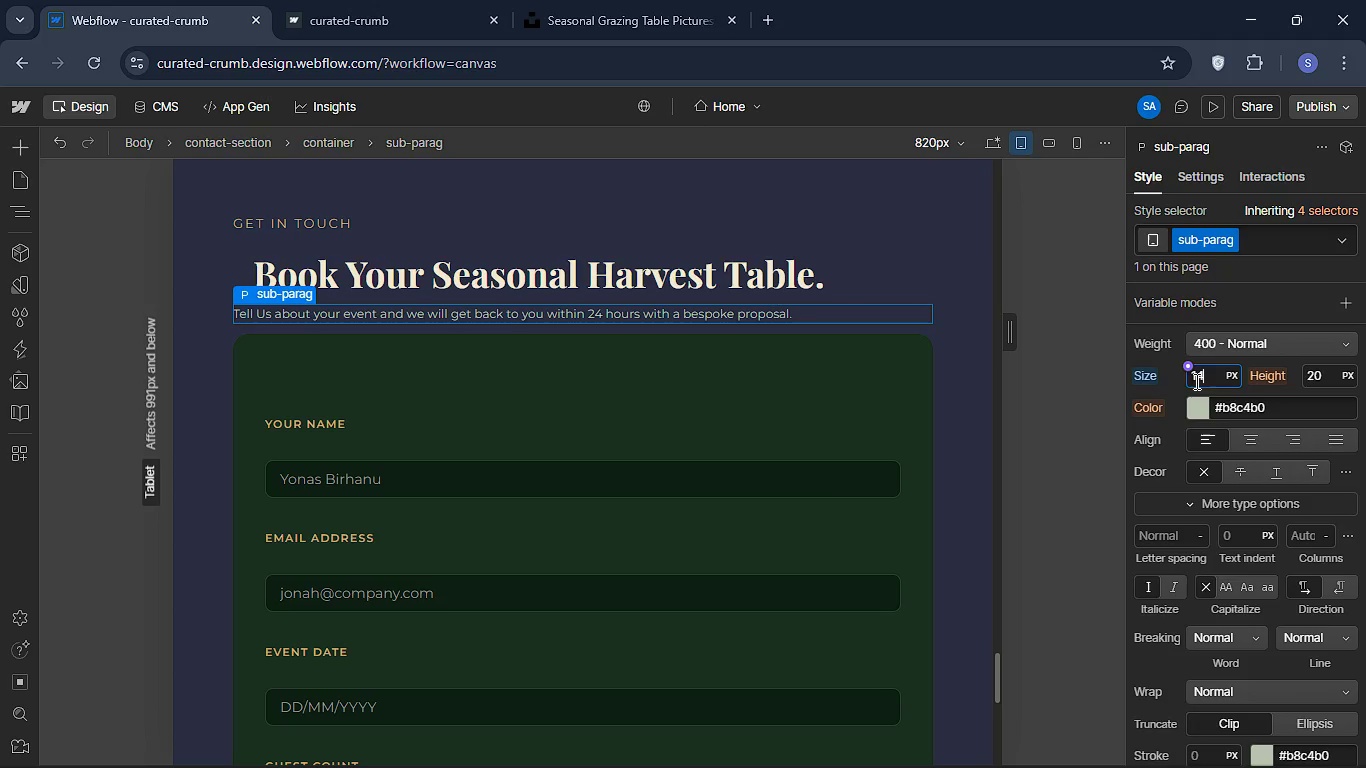 
key(Enter)
 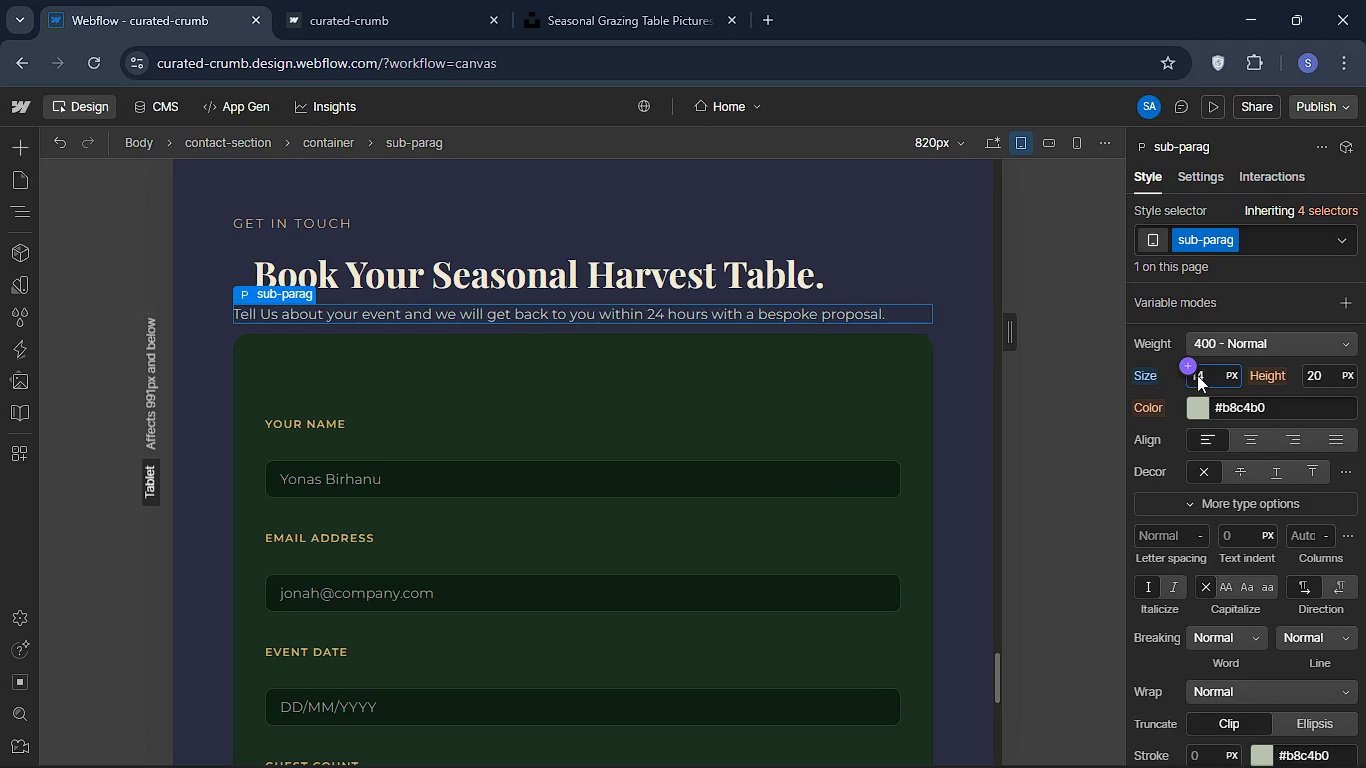 
key(Backspace)
 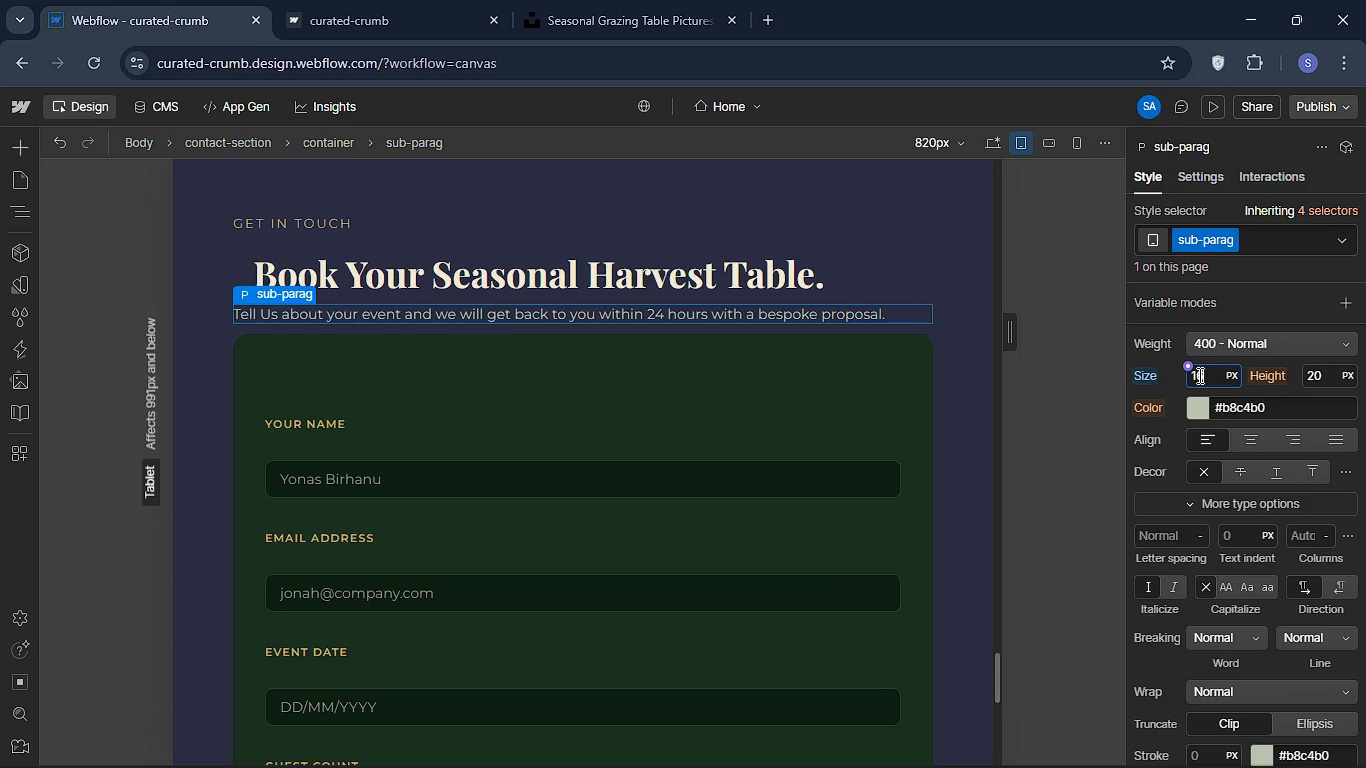 
key(6)
 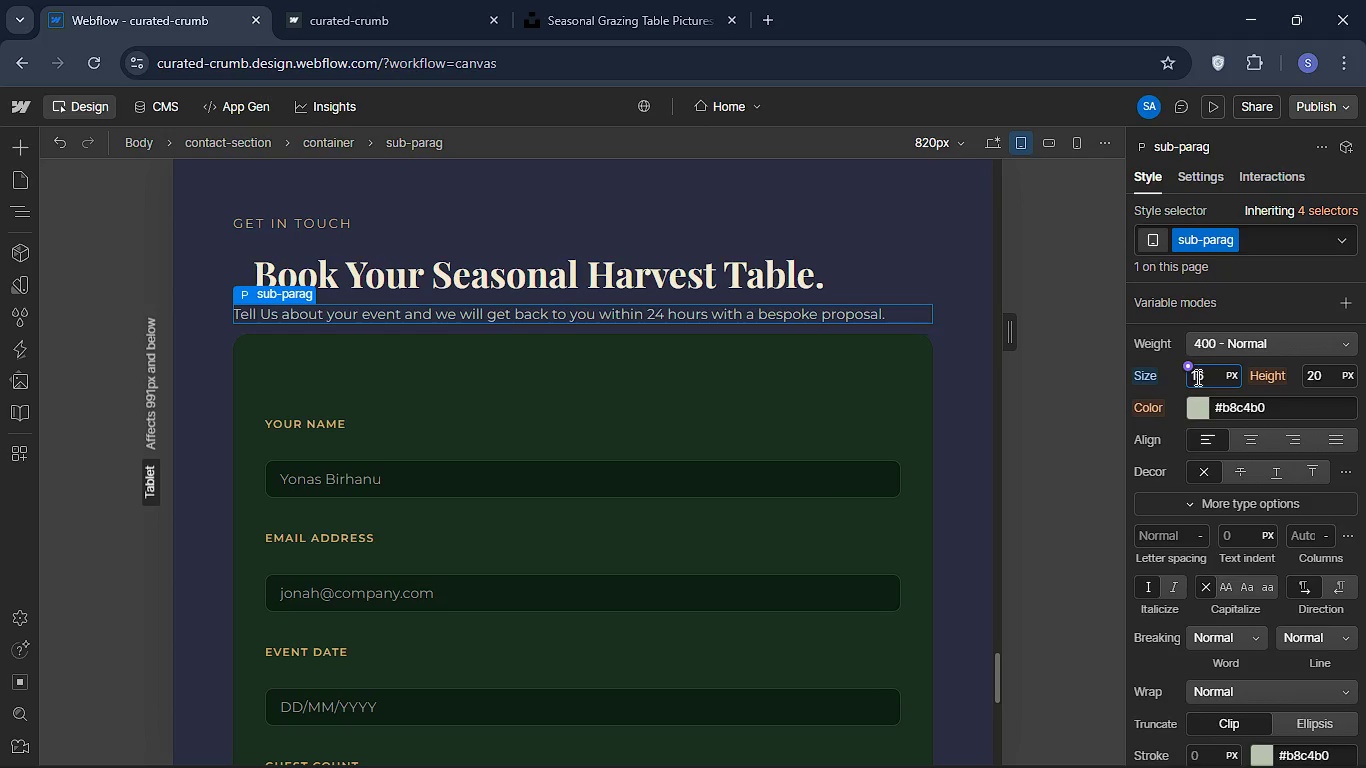 
key(Enter)
 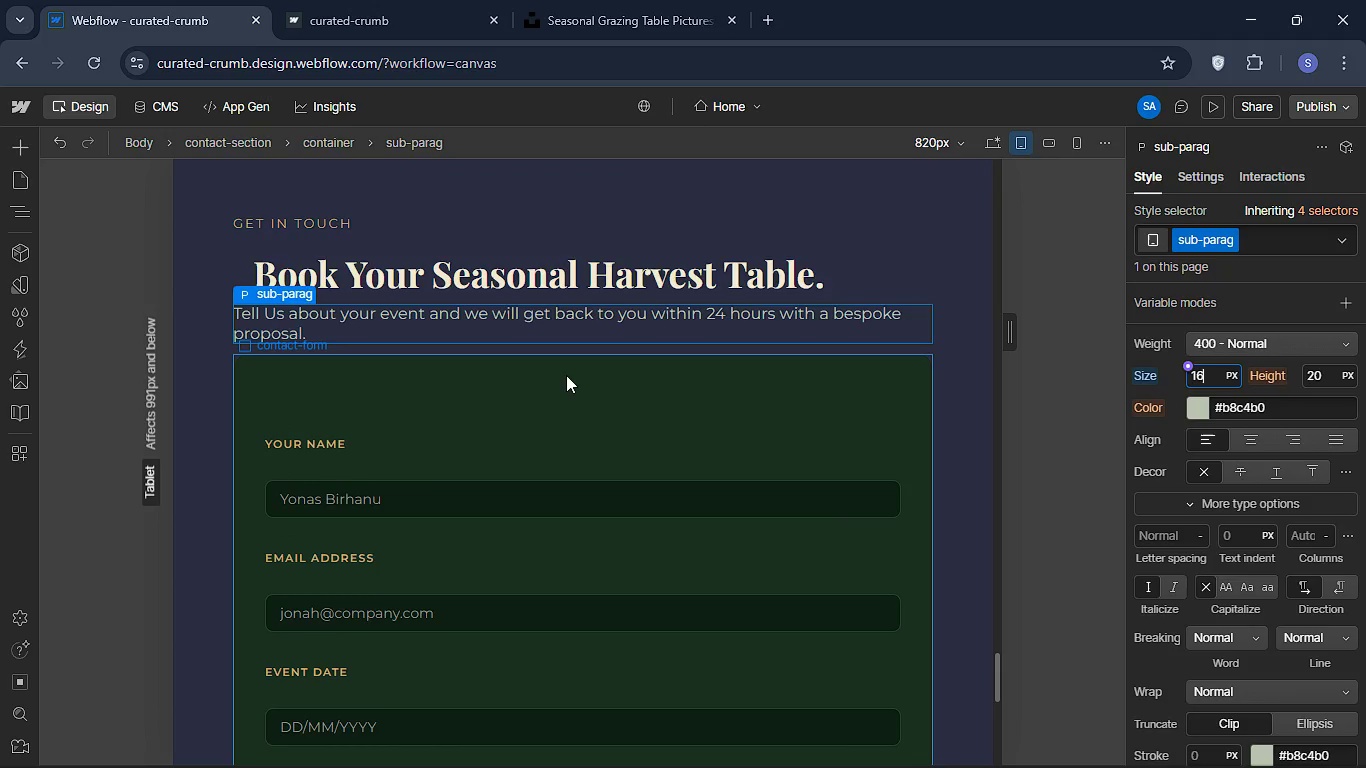 
scroll: coordinate [566, 375], scroll_direction: down, amount: 2.0
 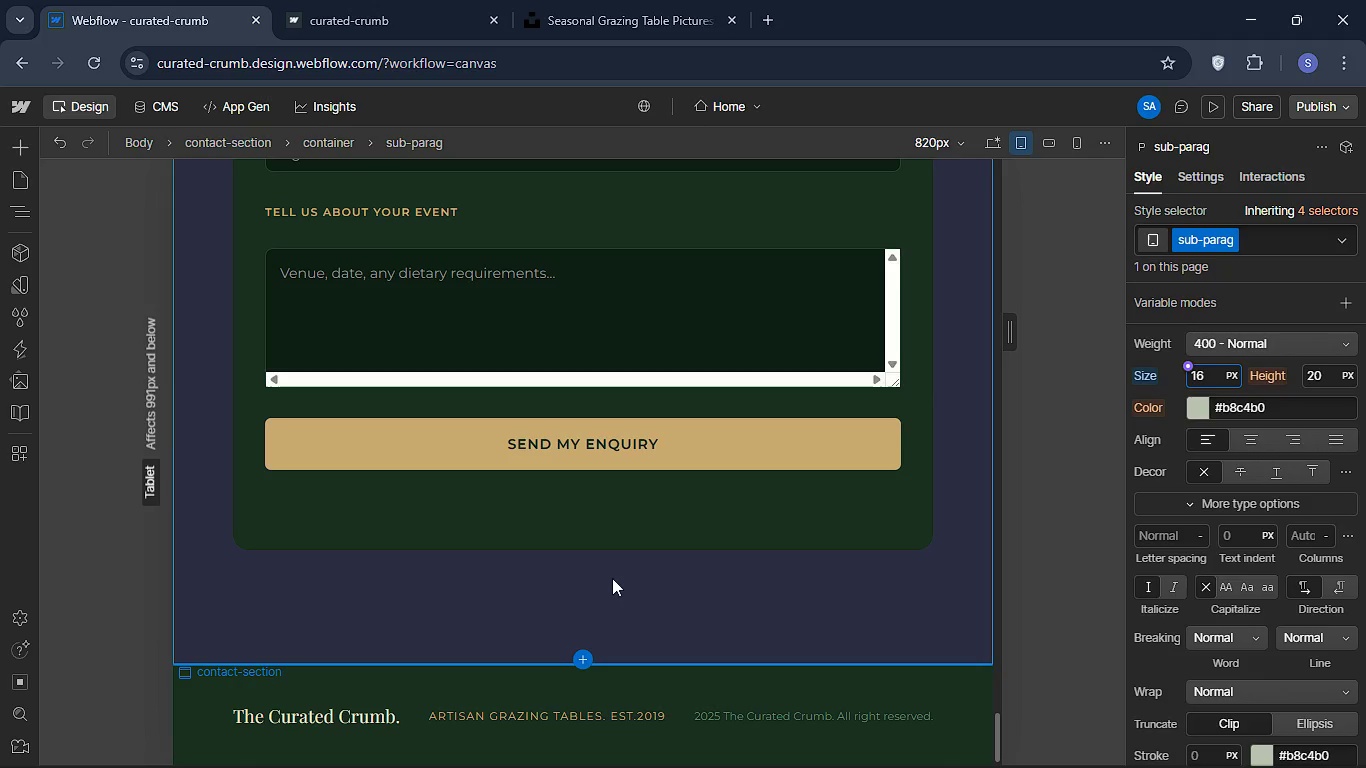 
wait(8.56)
 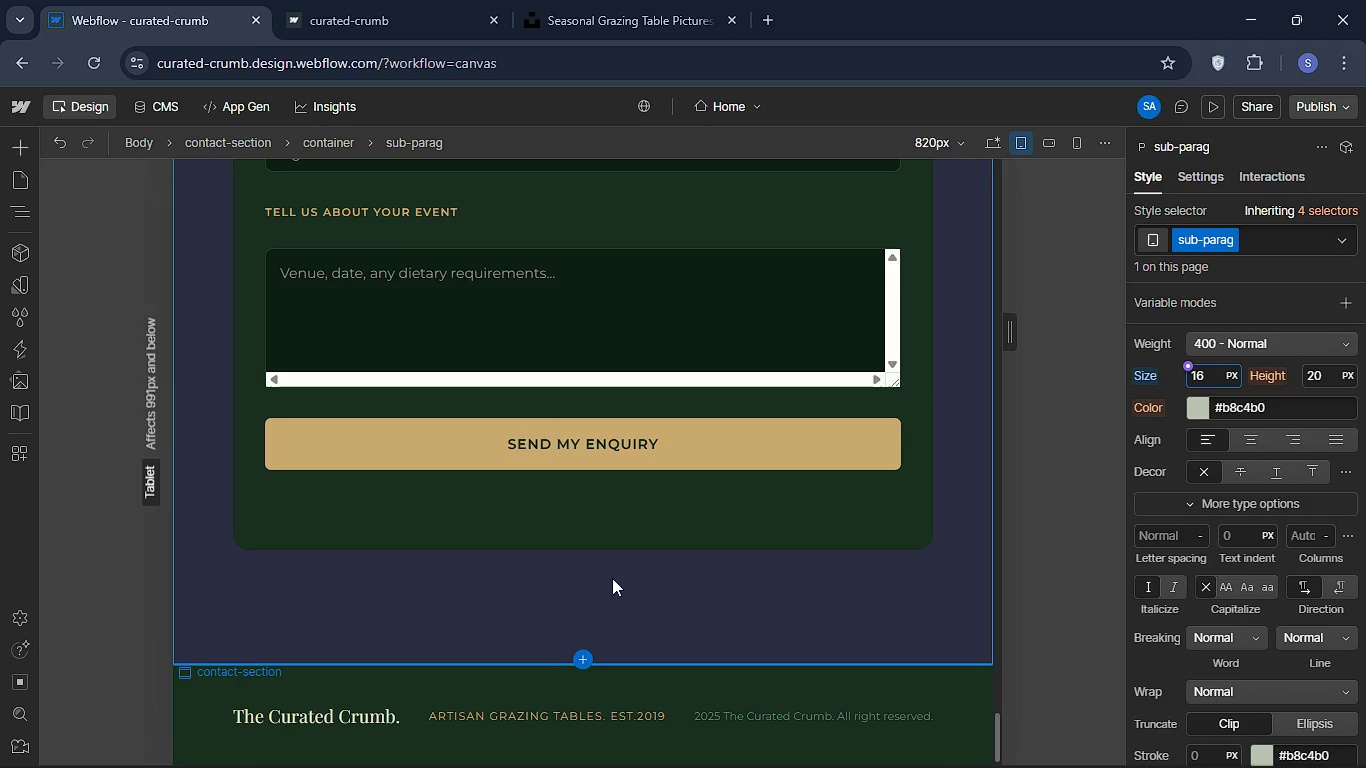 
scroll: coordinate [467, 536], scroll_direction: down, amount: 8.0
 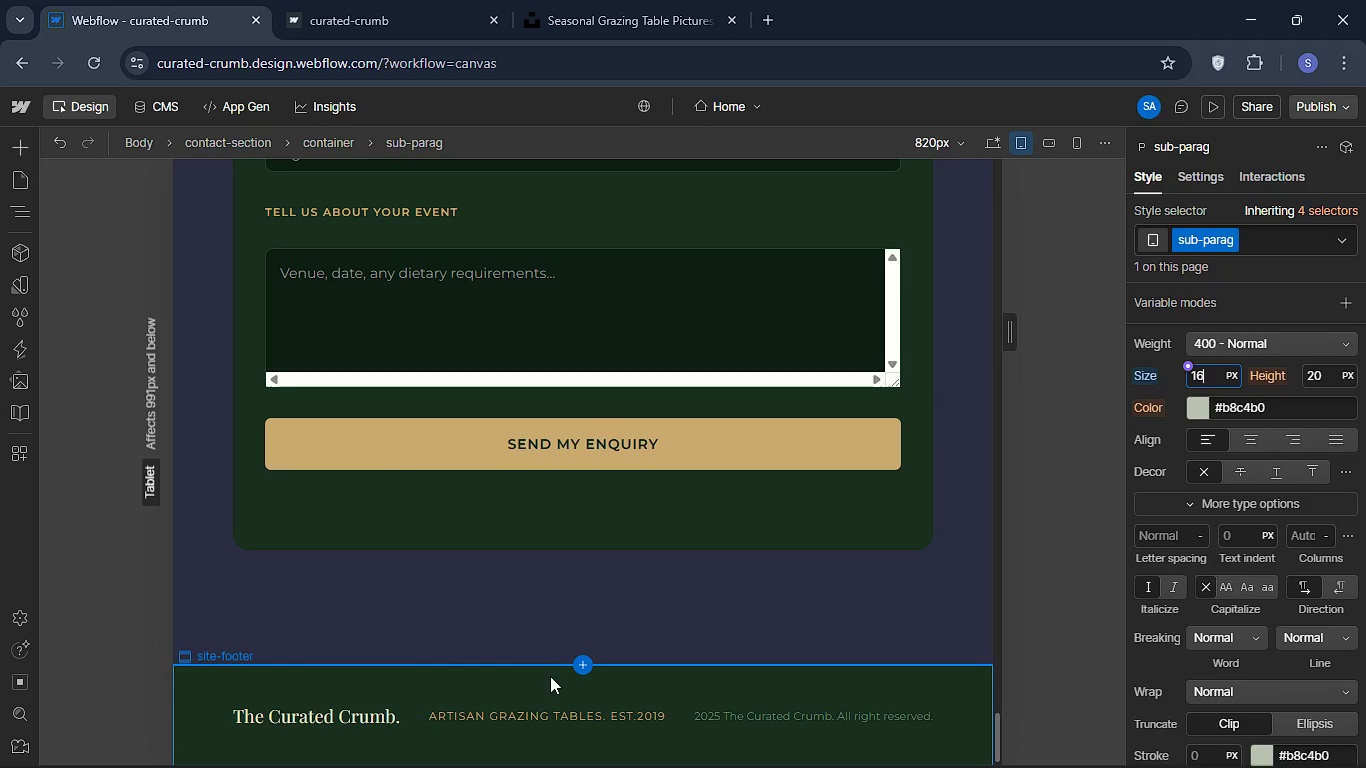 
left_click([550, 676])
 